 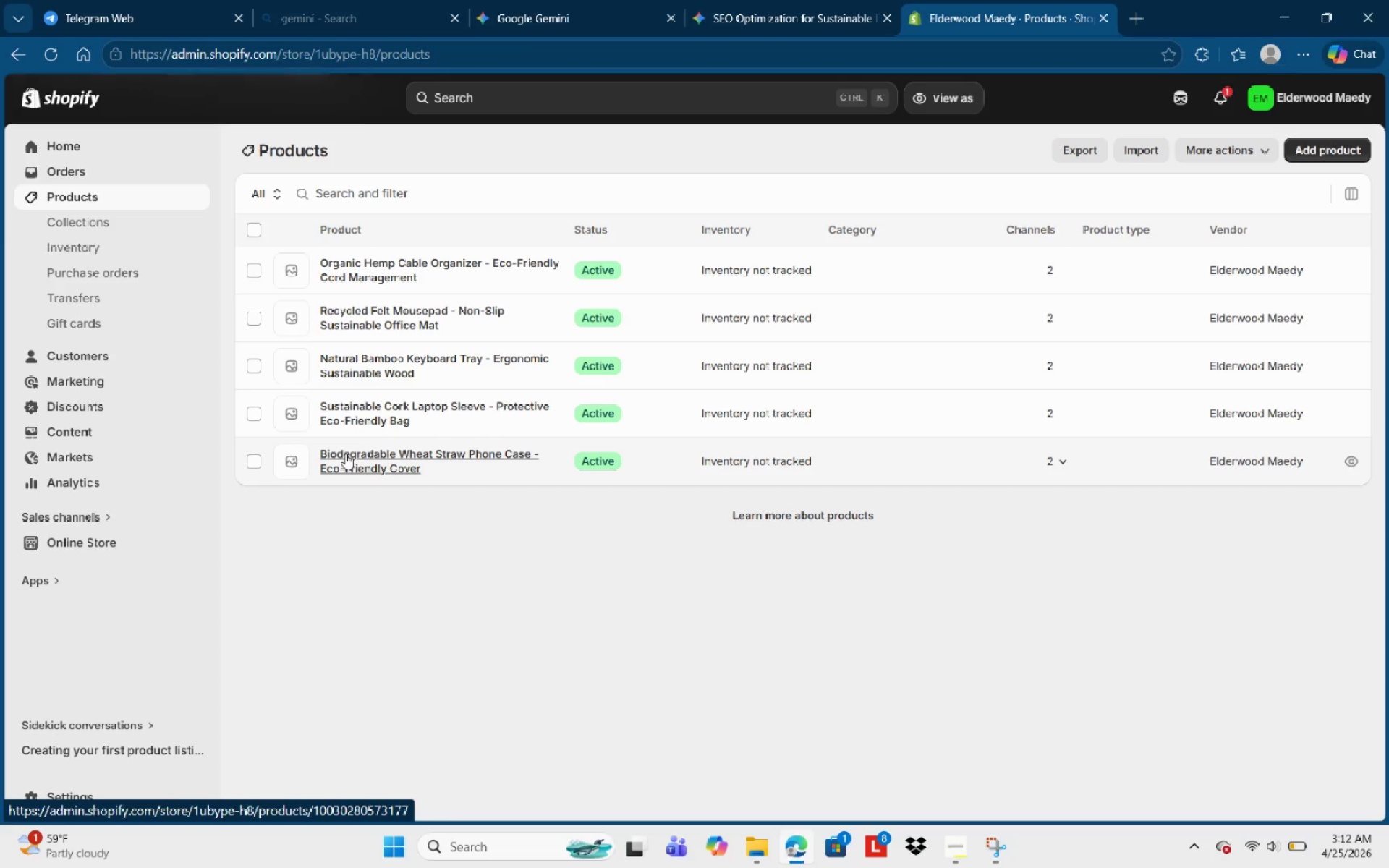 
scroll: coordinate [680, 571], scroll_direction: down, amount: 4.0
 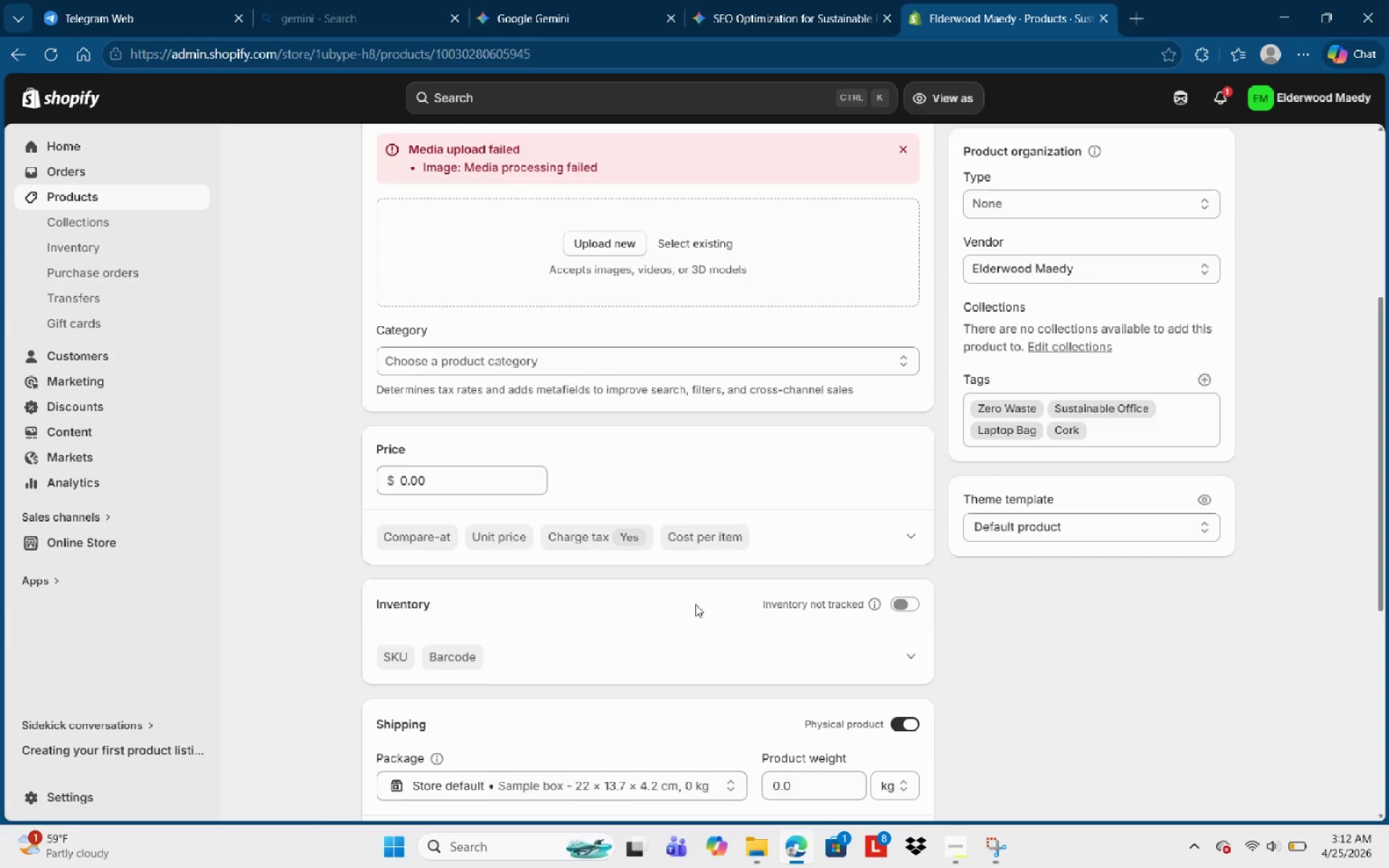 
scroll: coordinate [700, 595], scroll_direction: up, amount: 7.0
 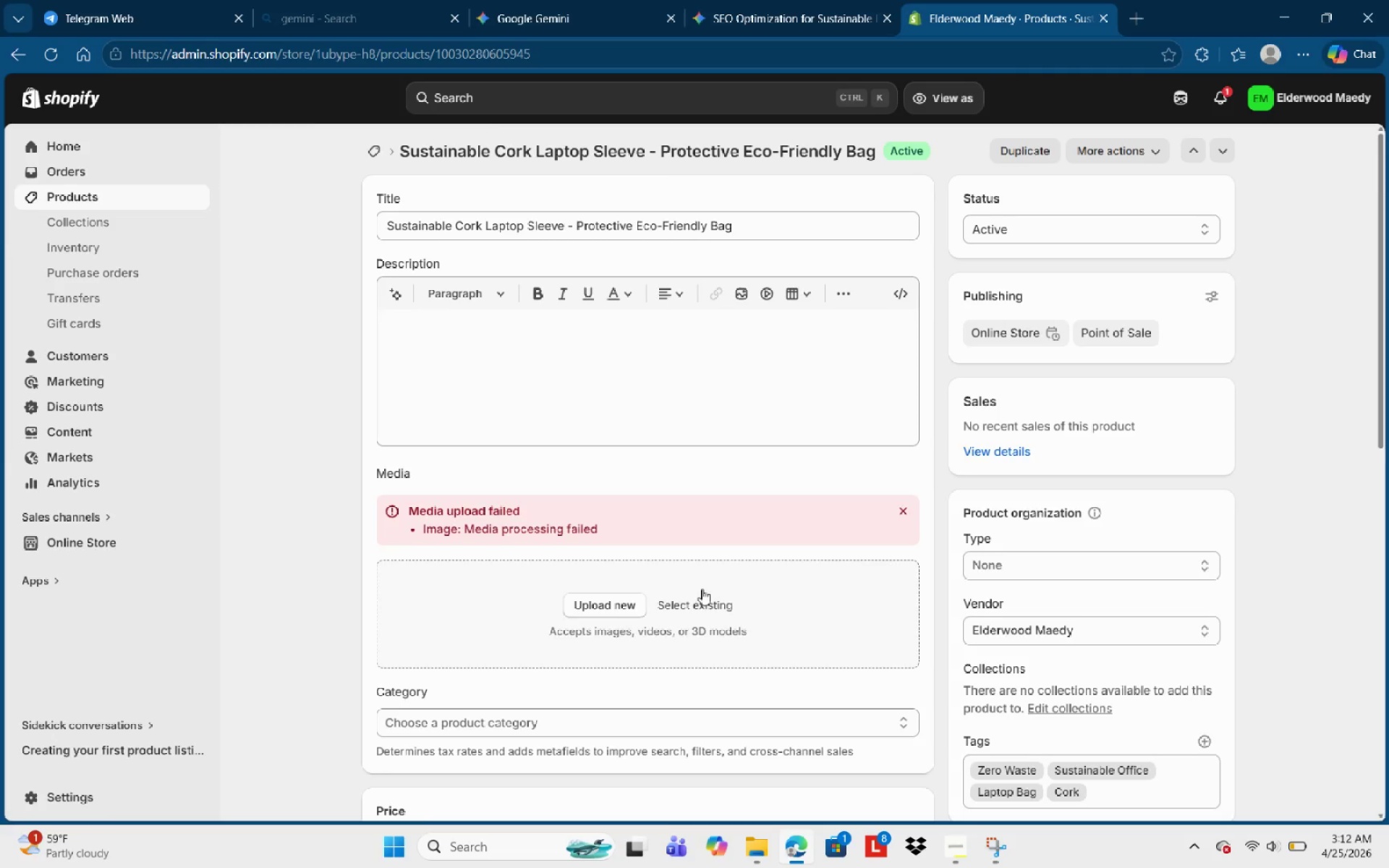 
scroll: coordinate [703, 592], scroll_direction: down, amount: 5.0
 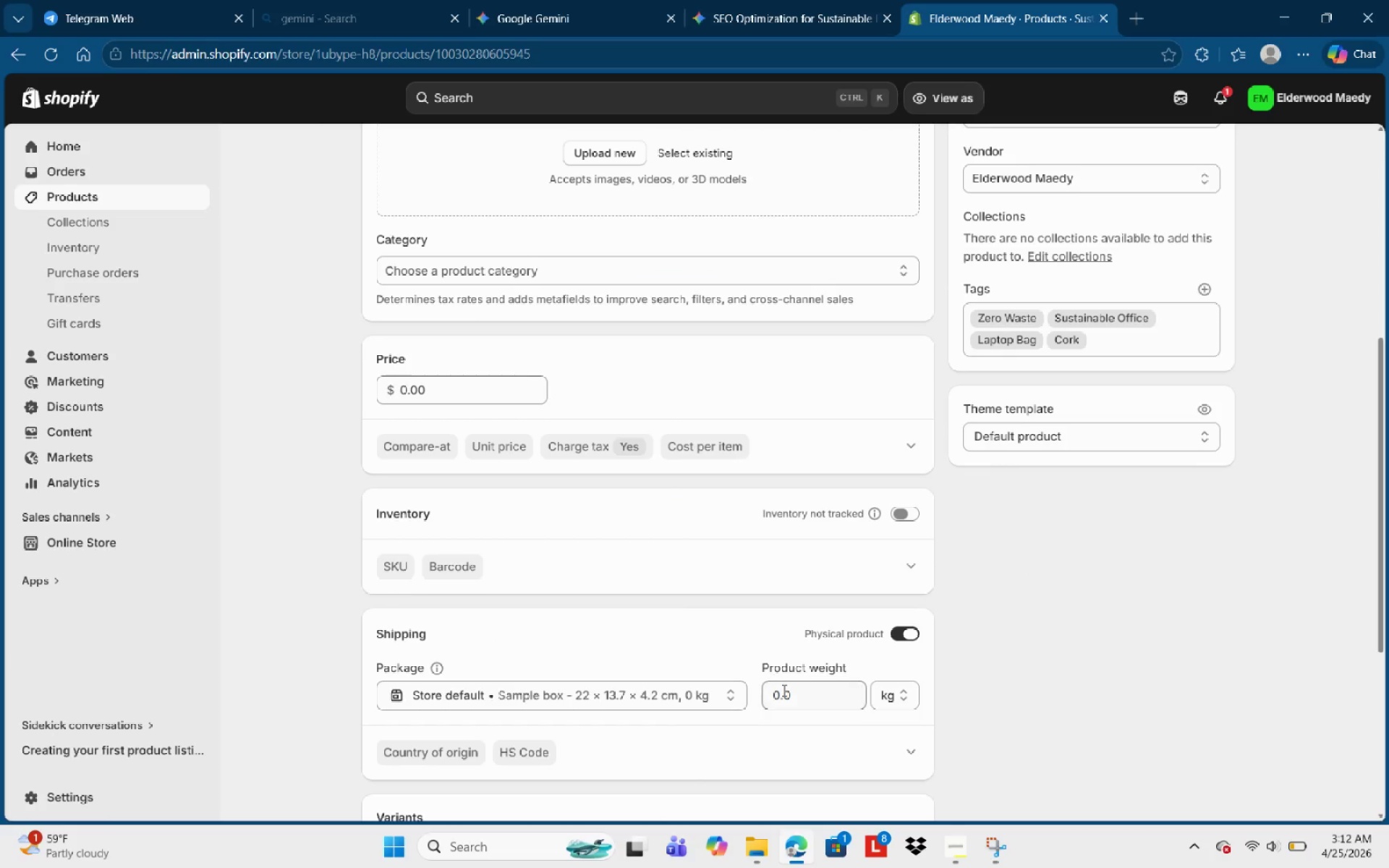 
scroll: coordinate [786, 684], scroll_direction: up, amount: 12.0
 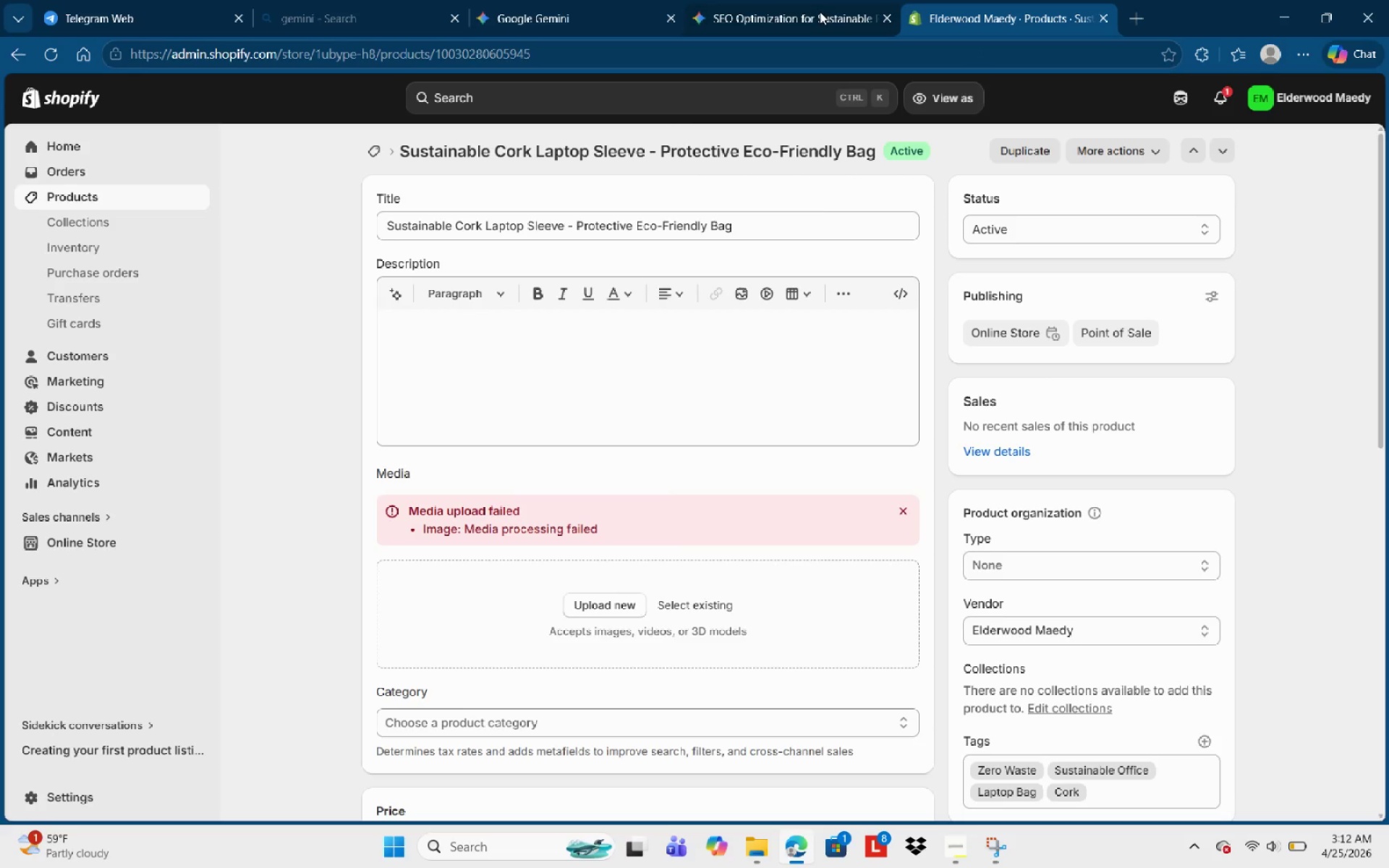 
wait(5.26)
 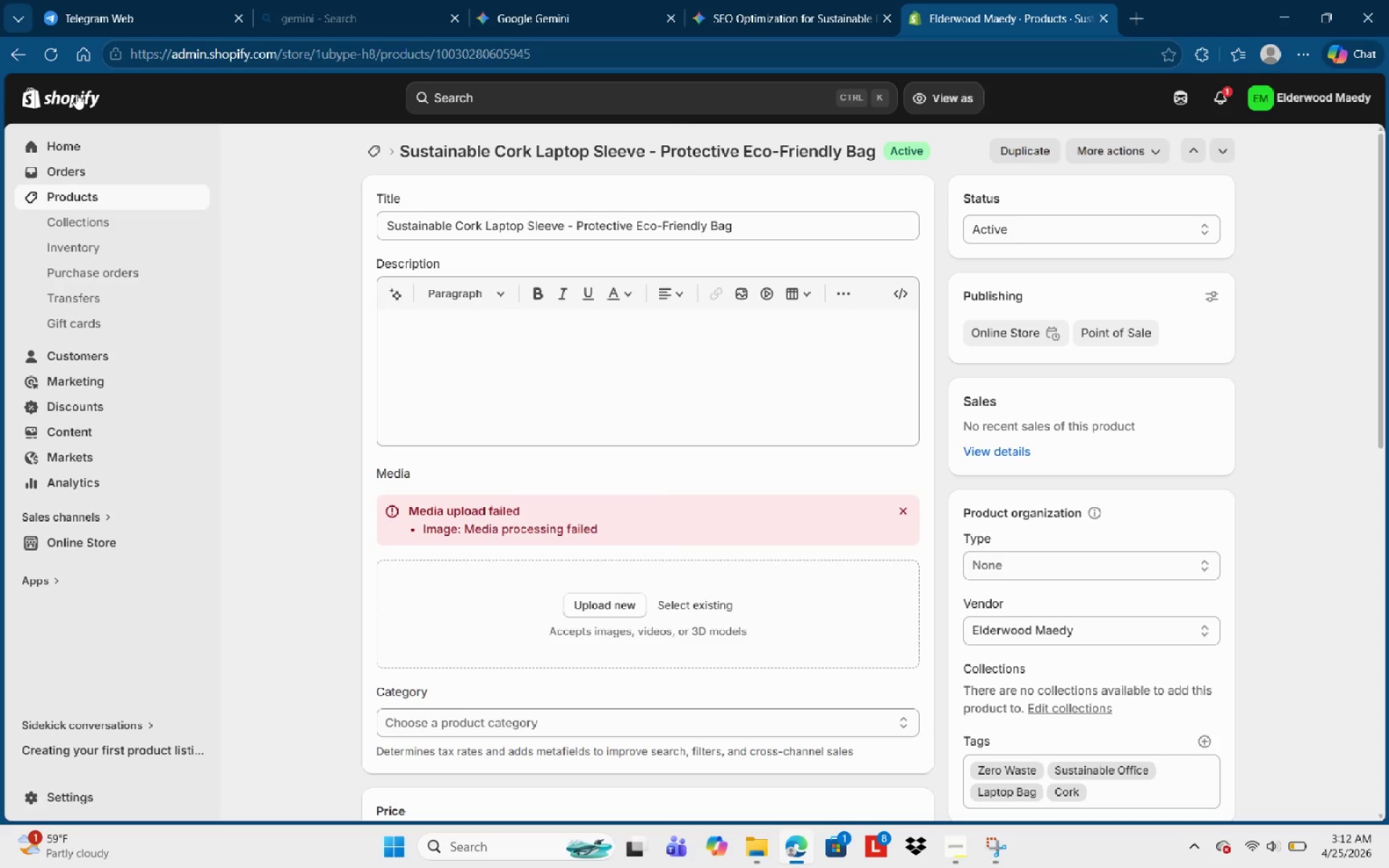 
left_click([763, 849])
 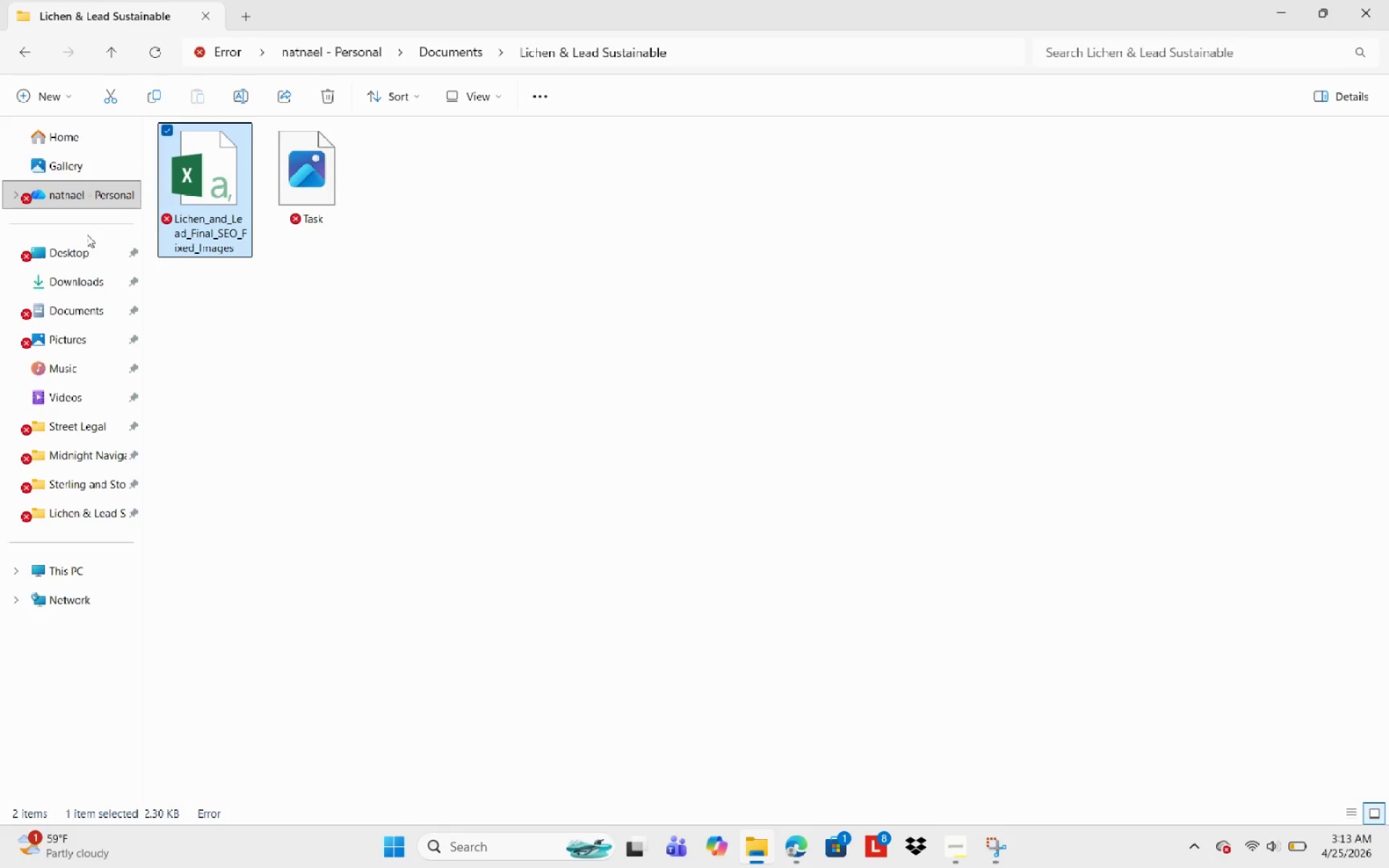 
left_click([71, 282])
 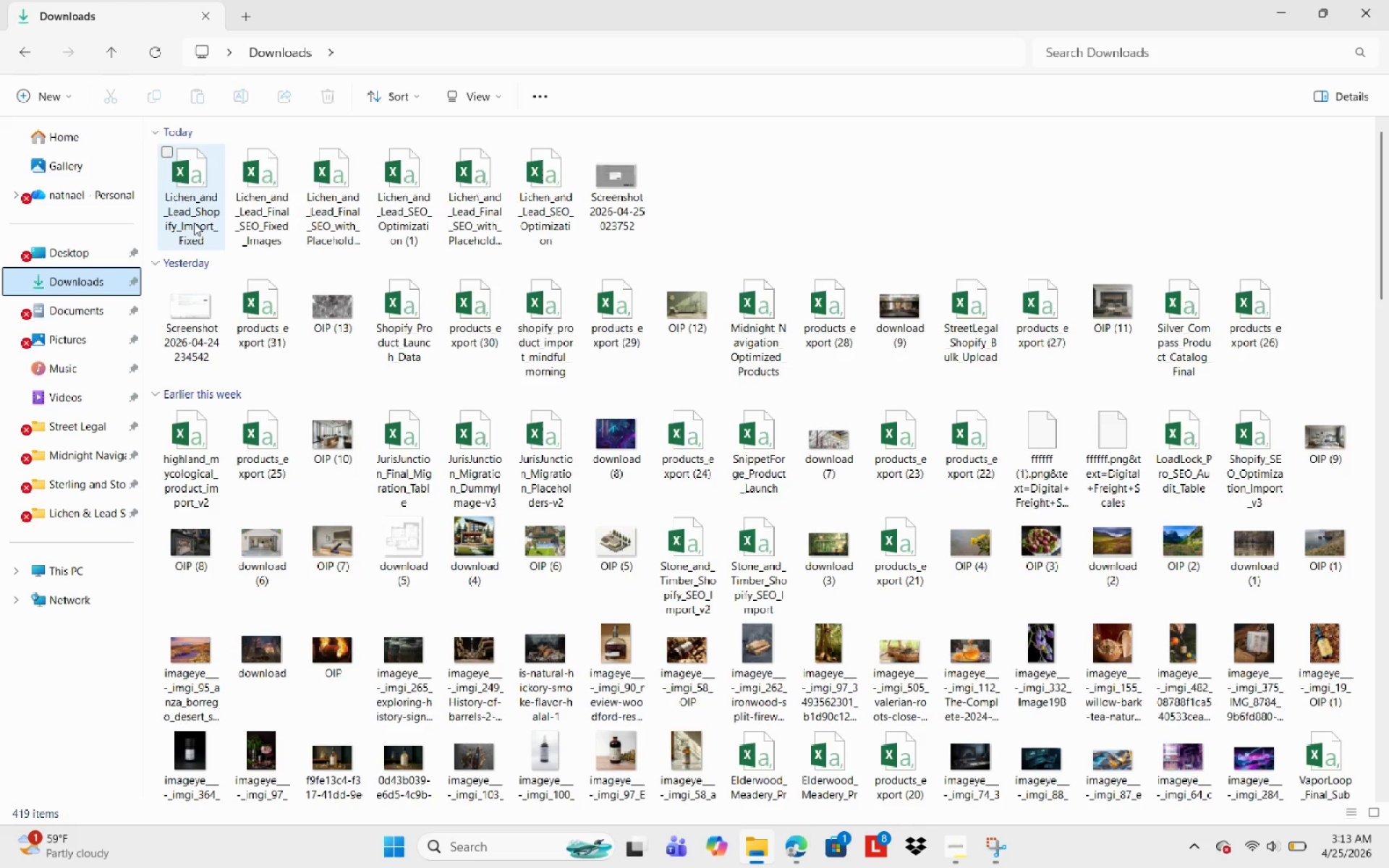 
double_click([194, 223])
 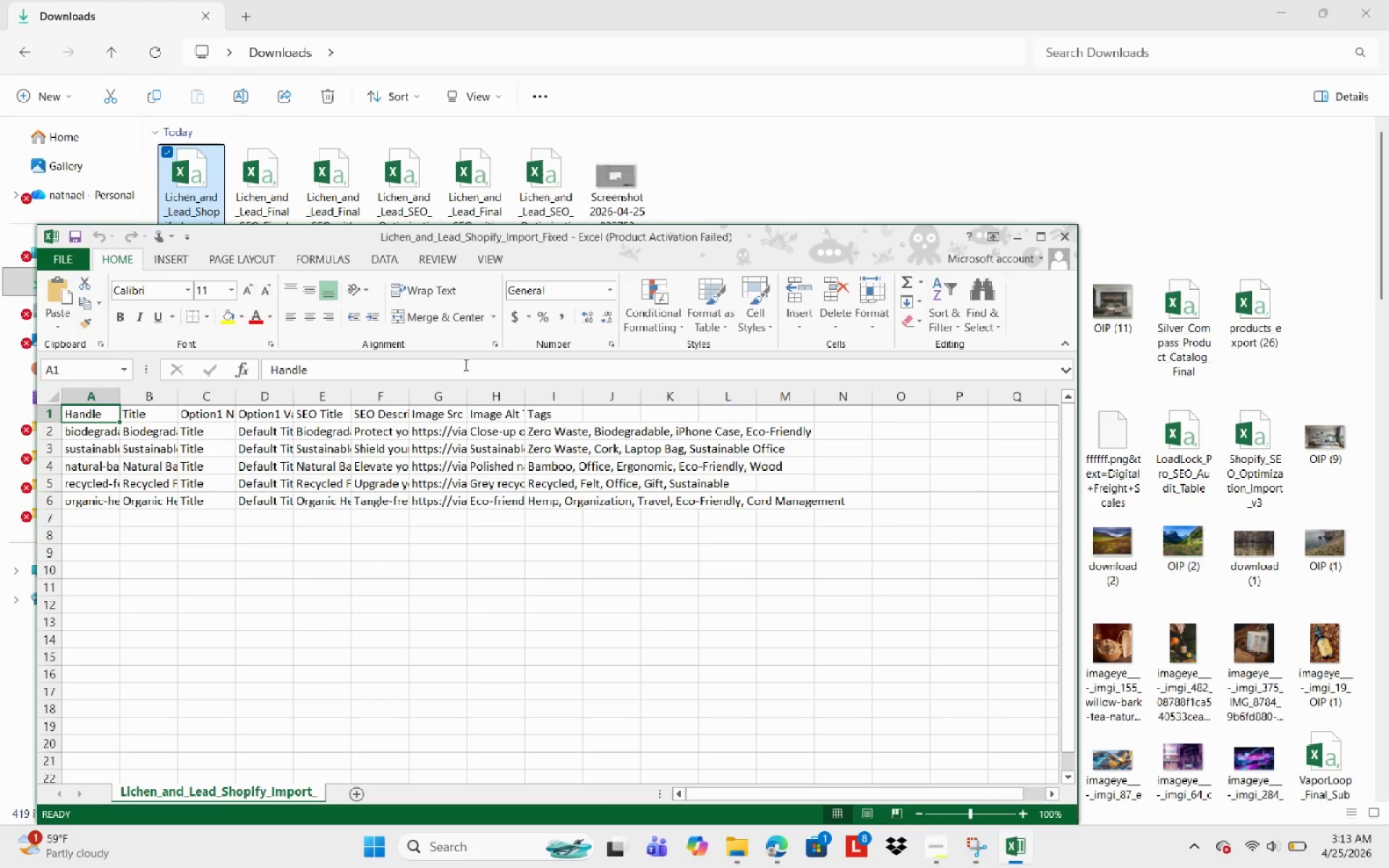 
left_click([434, 438])
 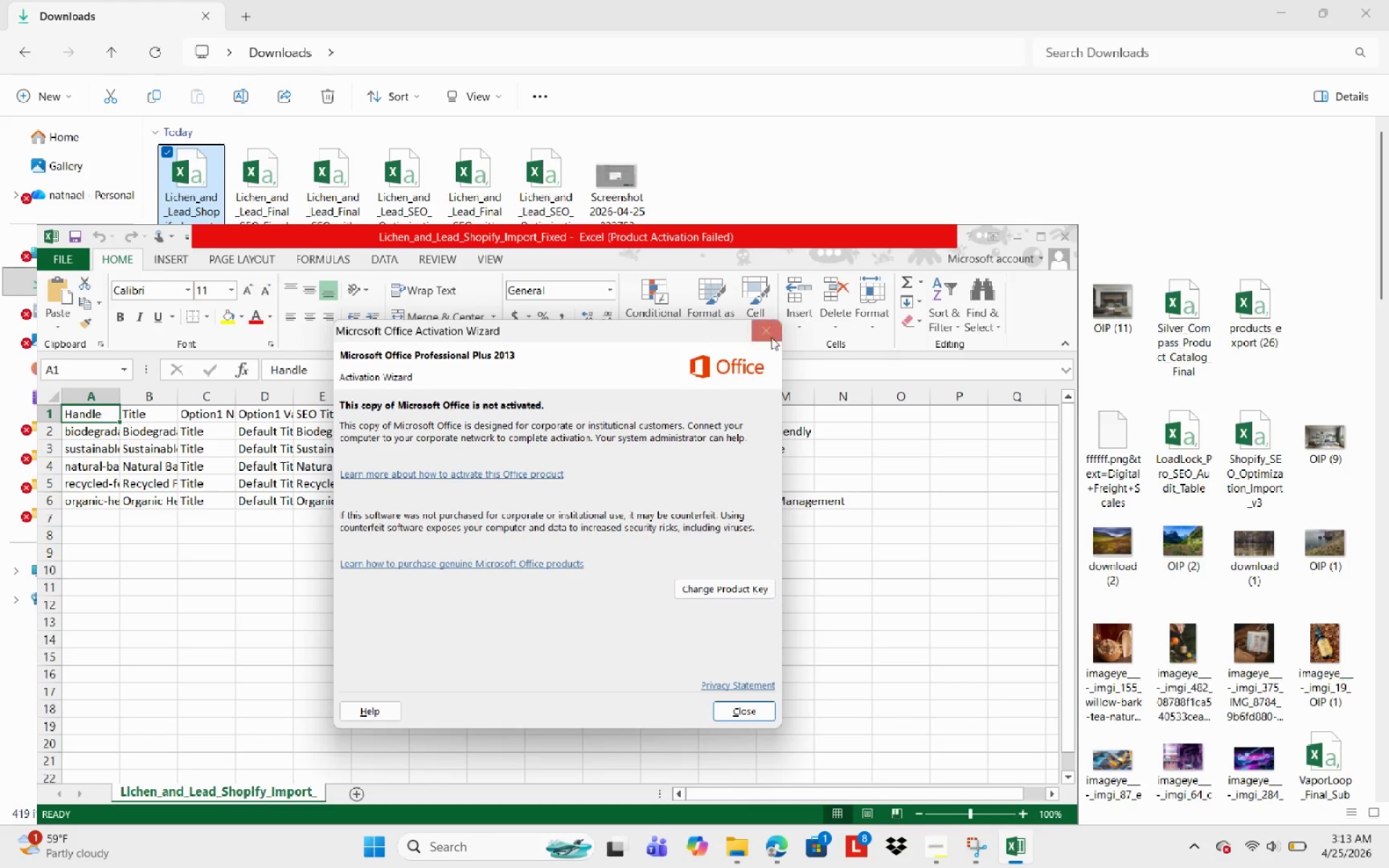 
left_click([776, 332])
 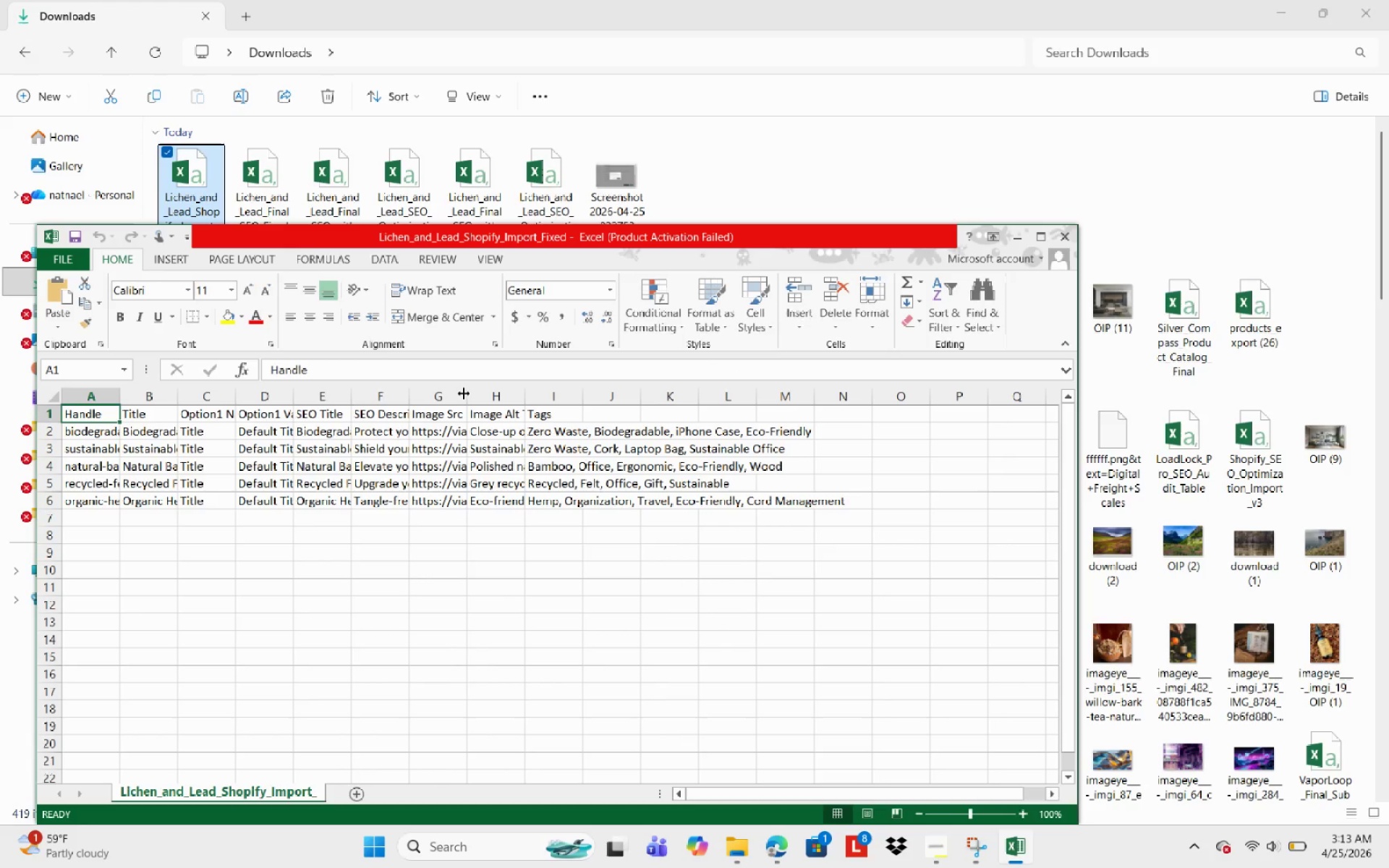 
left_click([450, 396])
 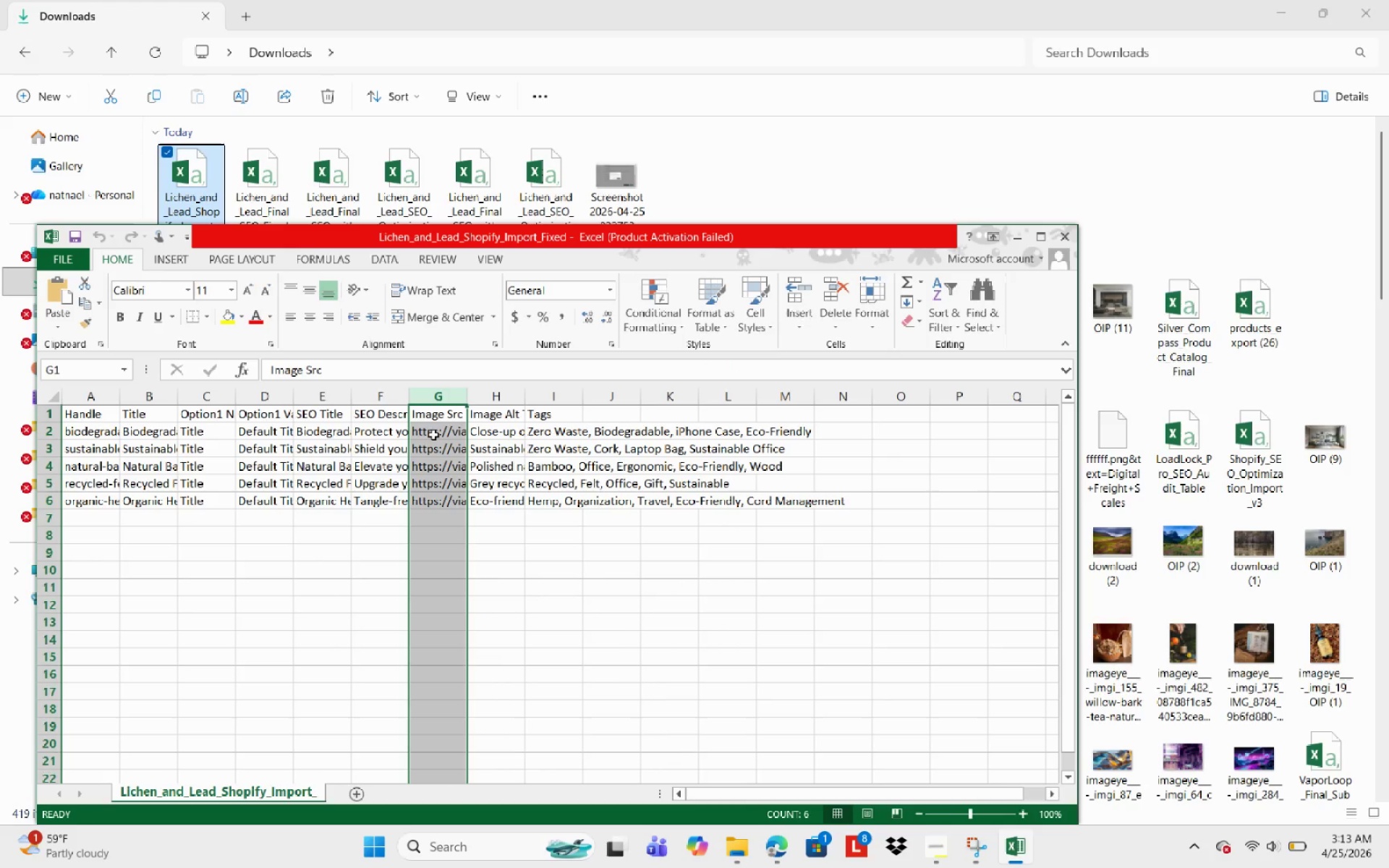 
left_click([411, 435])
 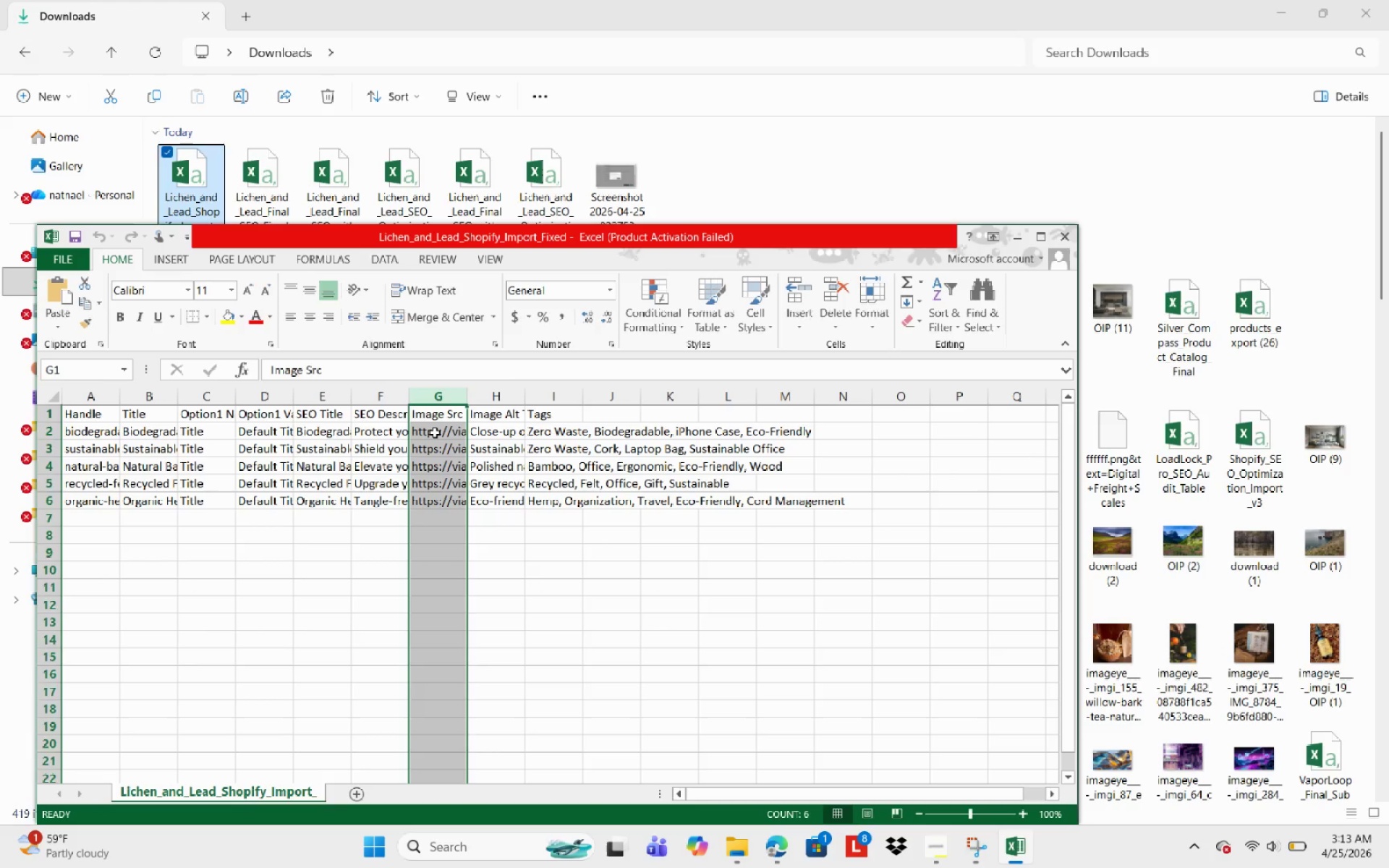 
left_click([435, 433])
 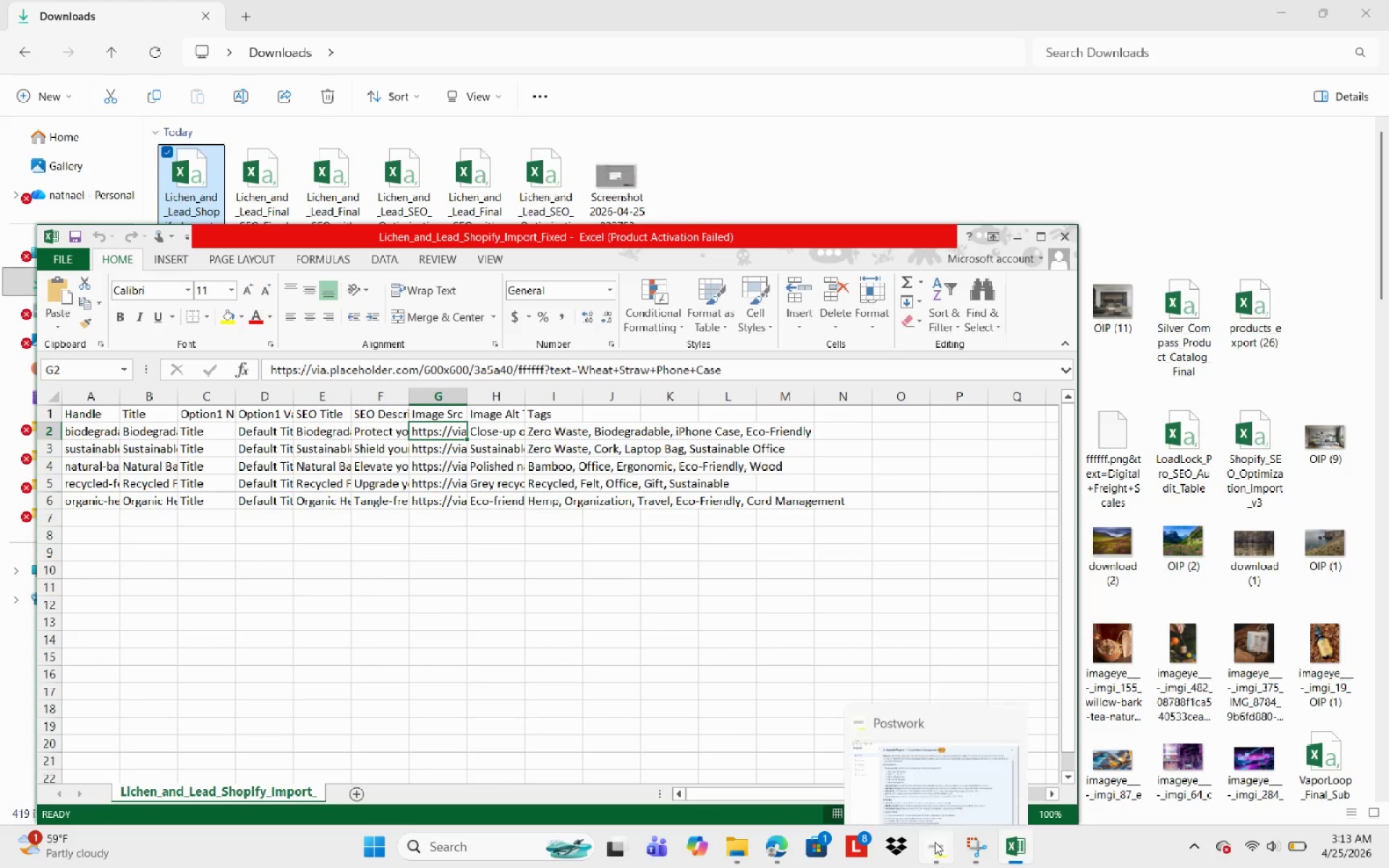 
mouse_move([945, 836])
 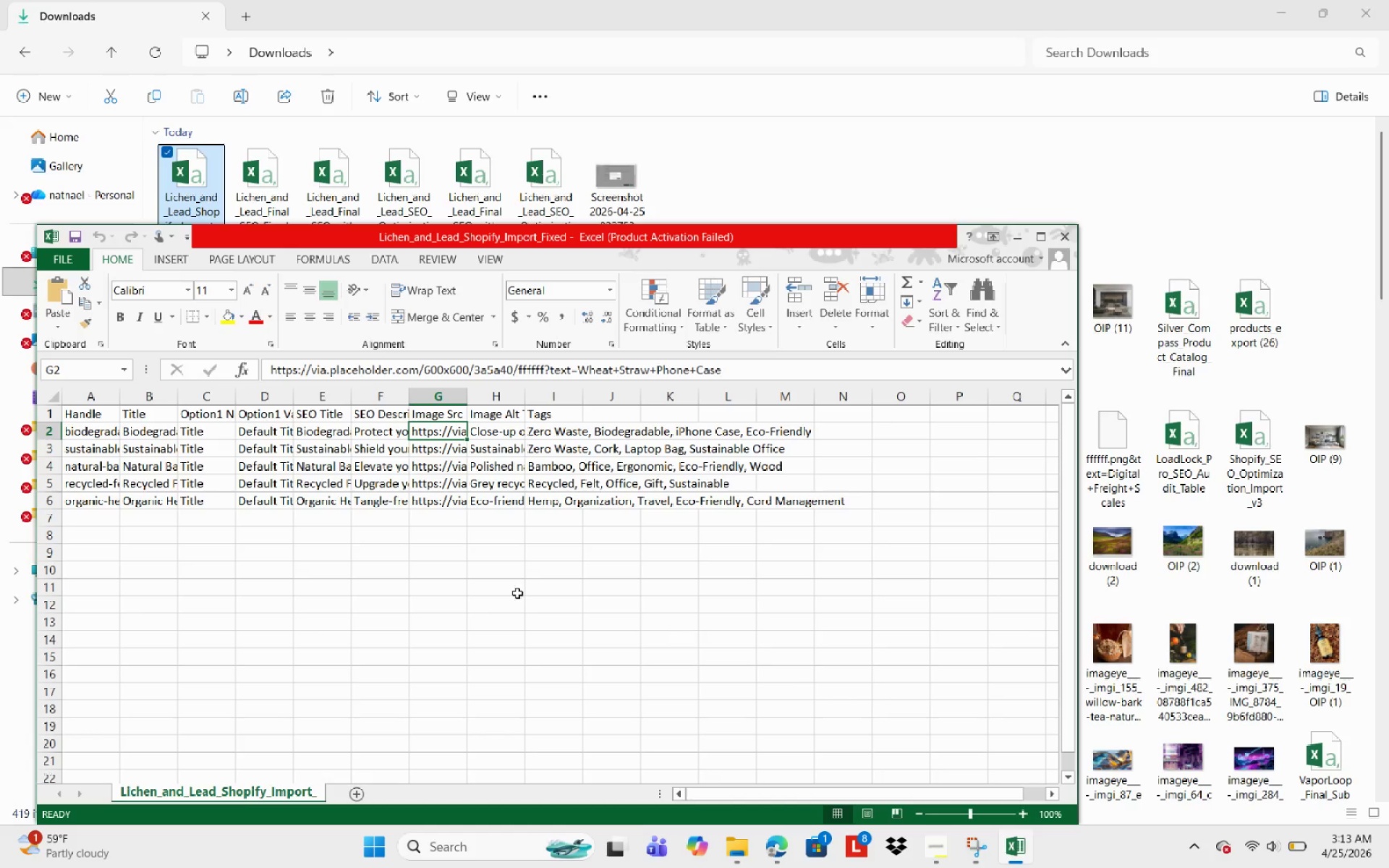 
wait(5.01)
 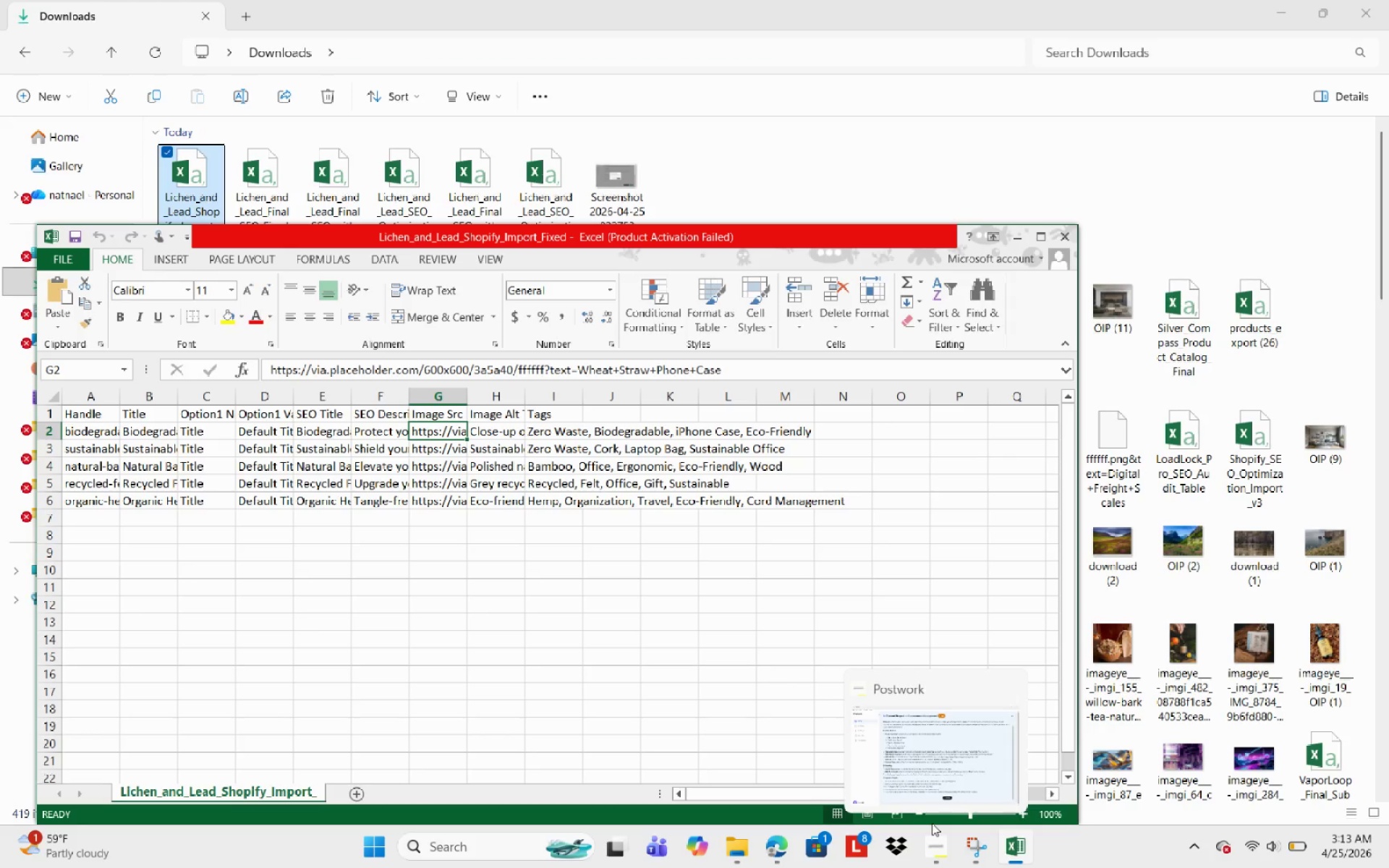 
left_click([726, 863])
 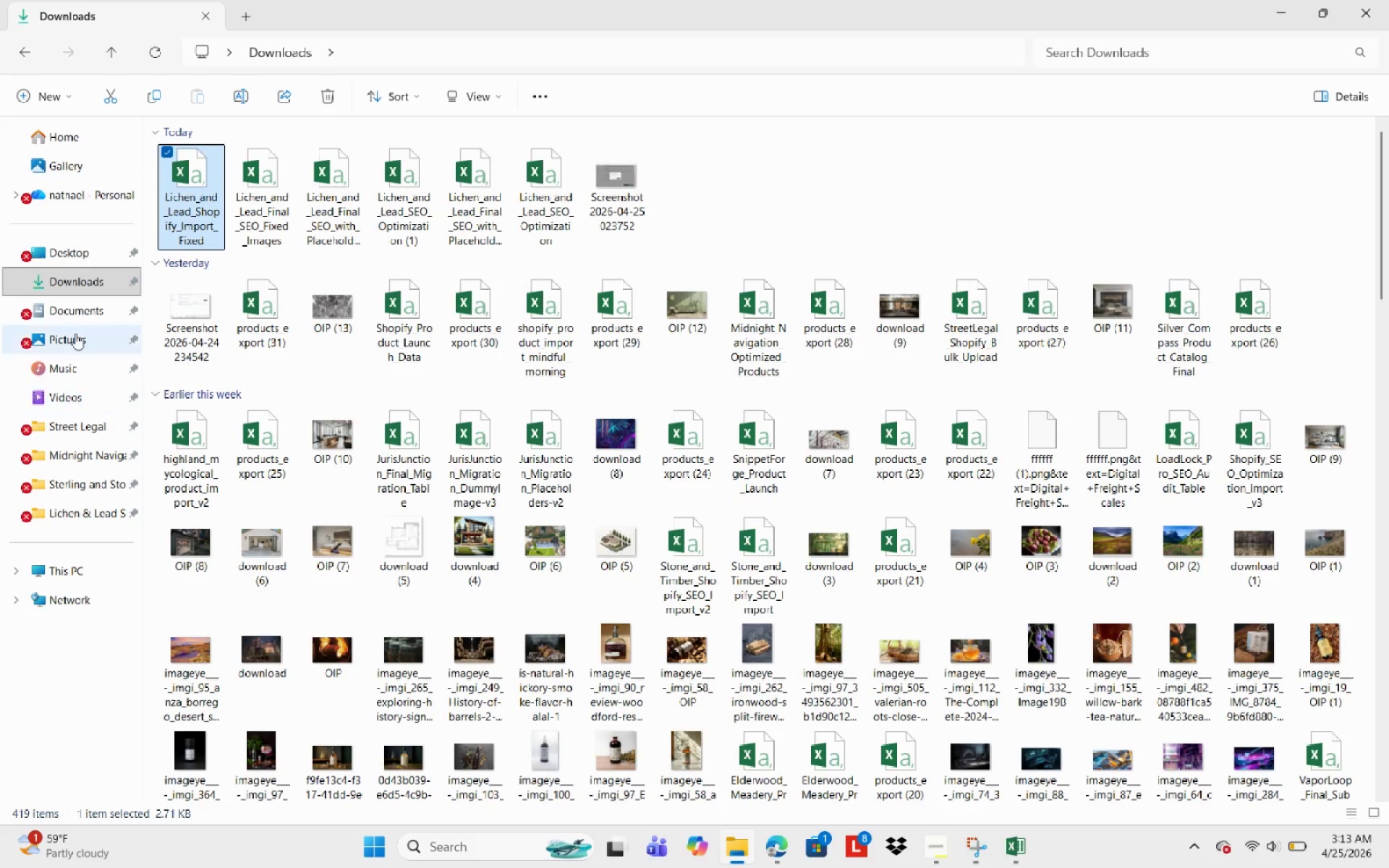 
left_click([73, 303])
 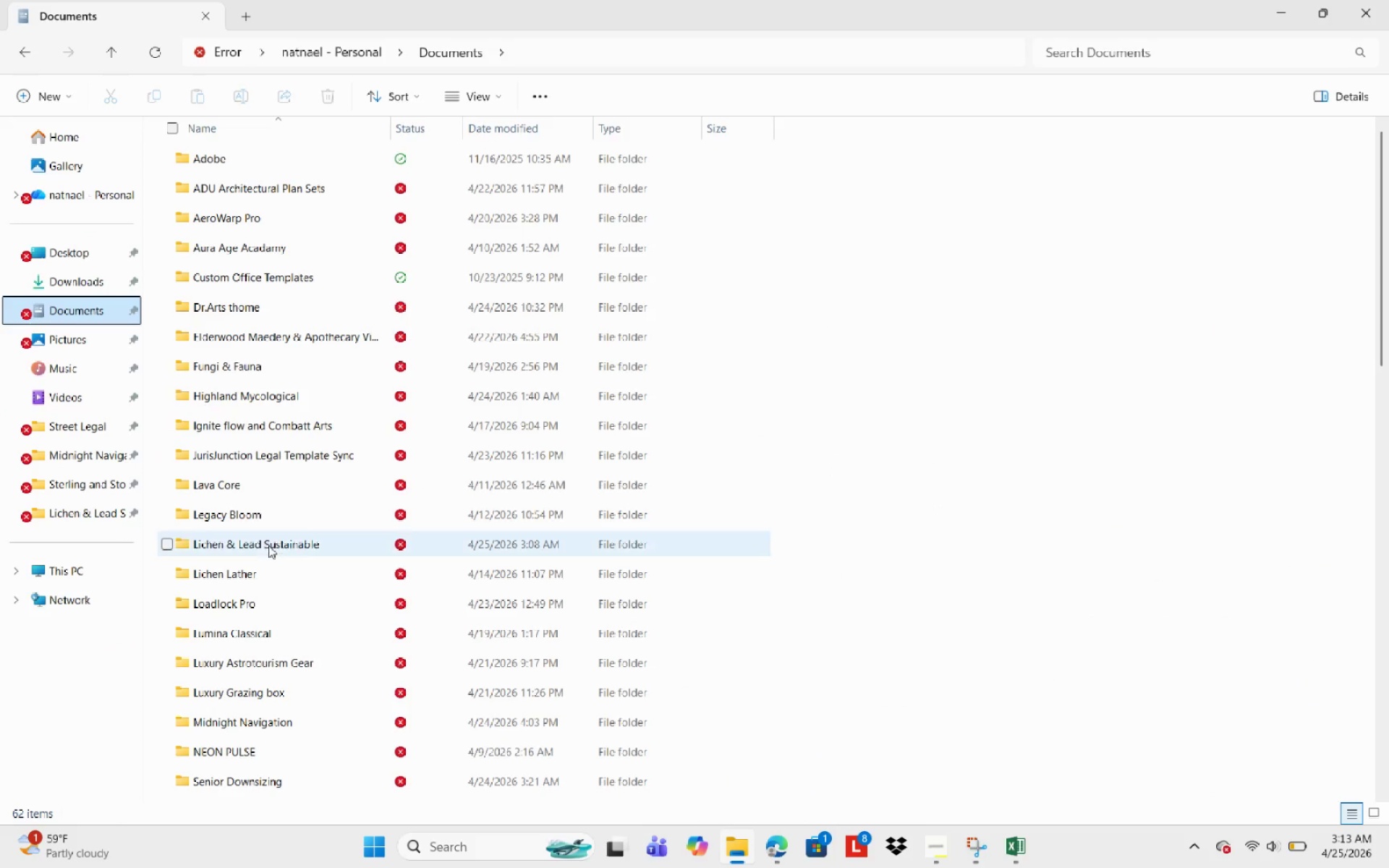 
double_click([273, 545])
 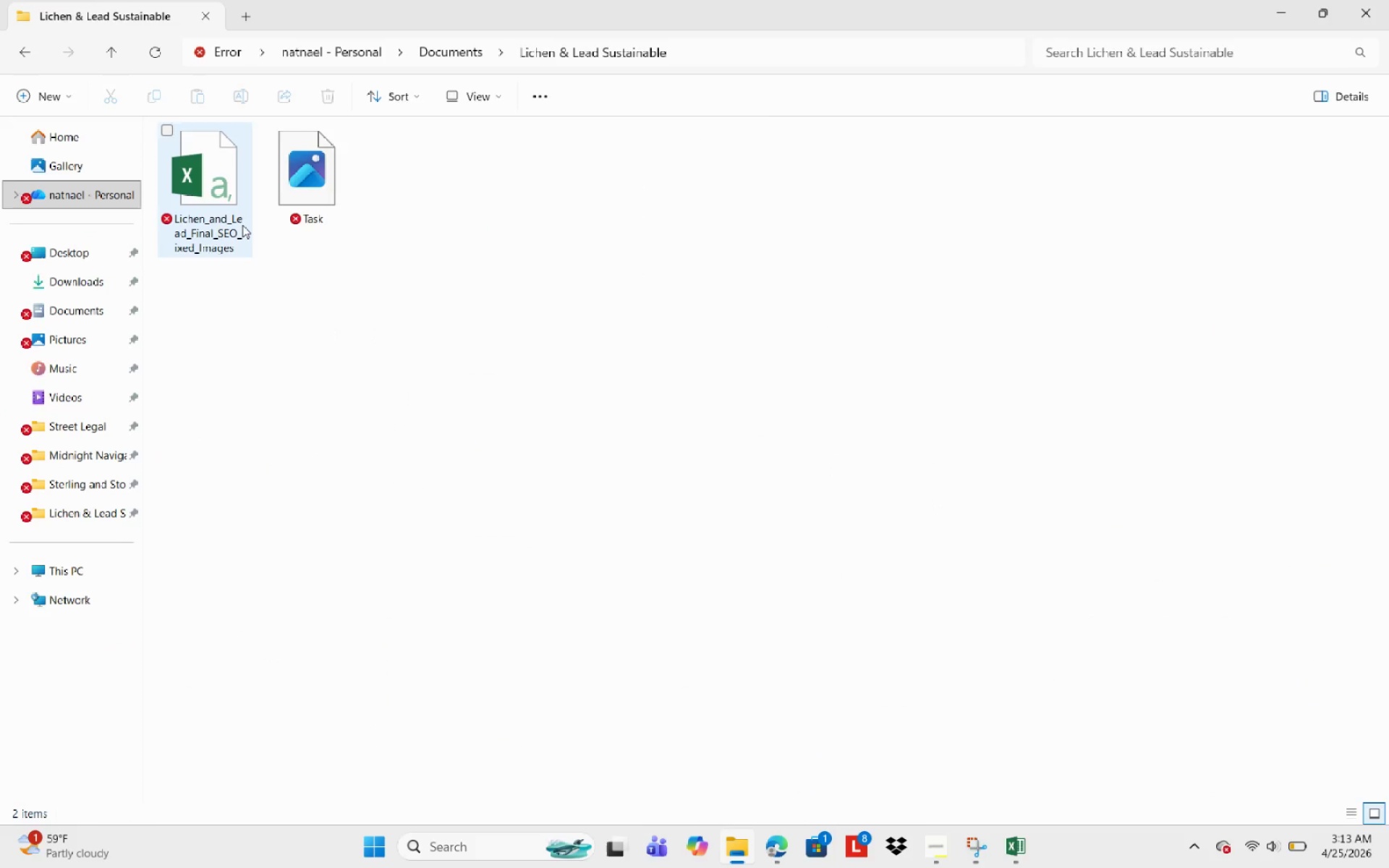 
double_click([242, 224])
 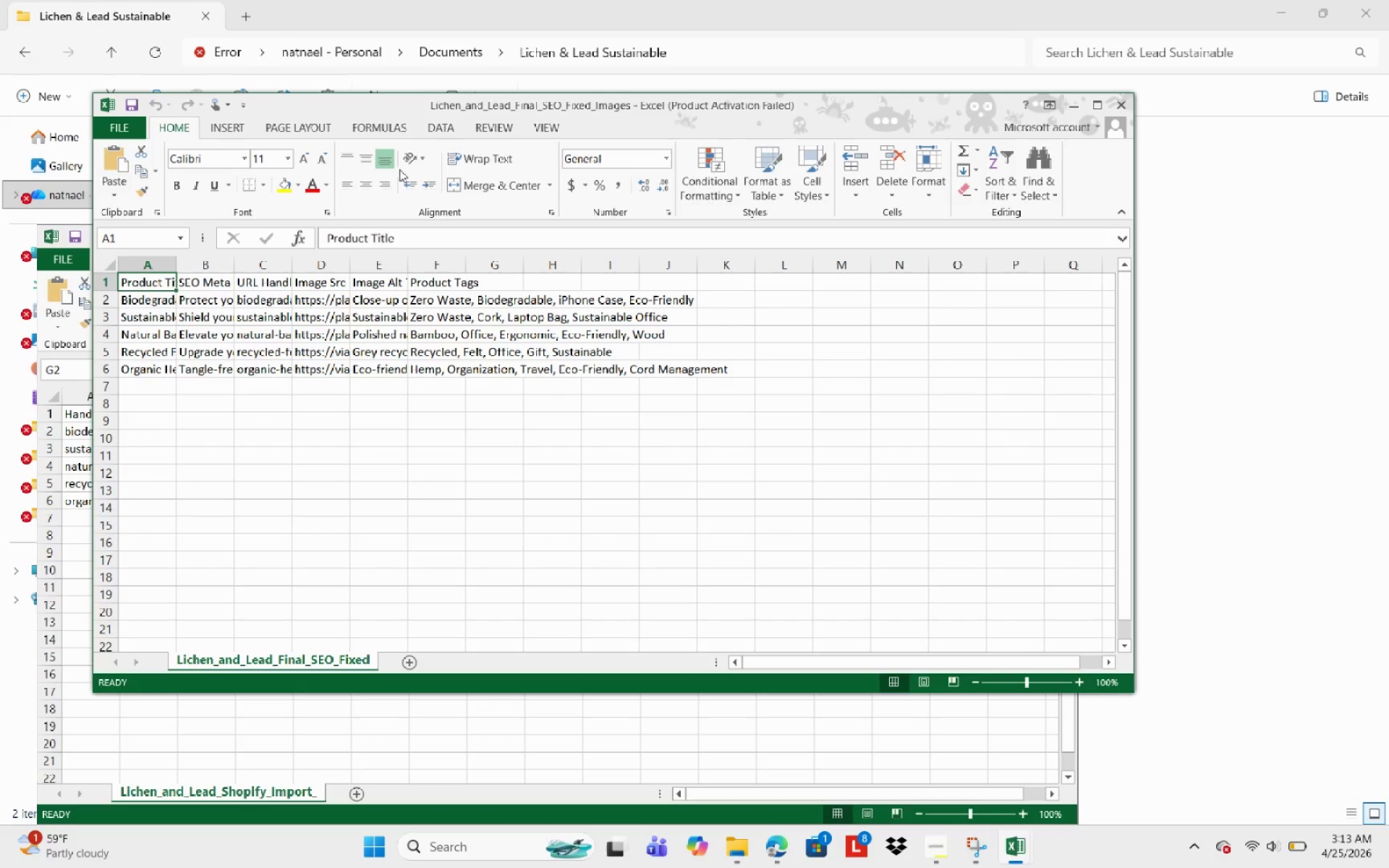 
left_click([339, 304])
 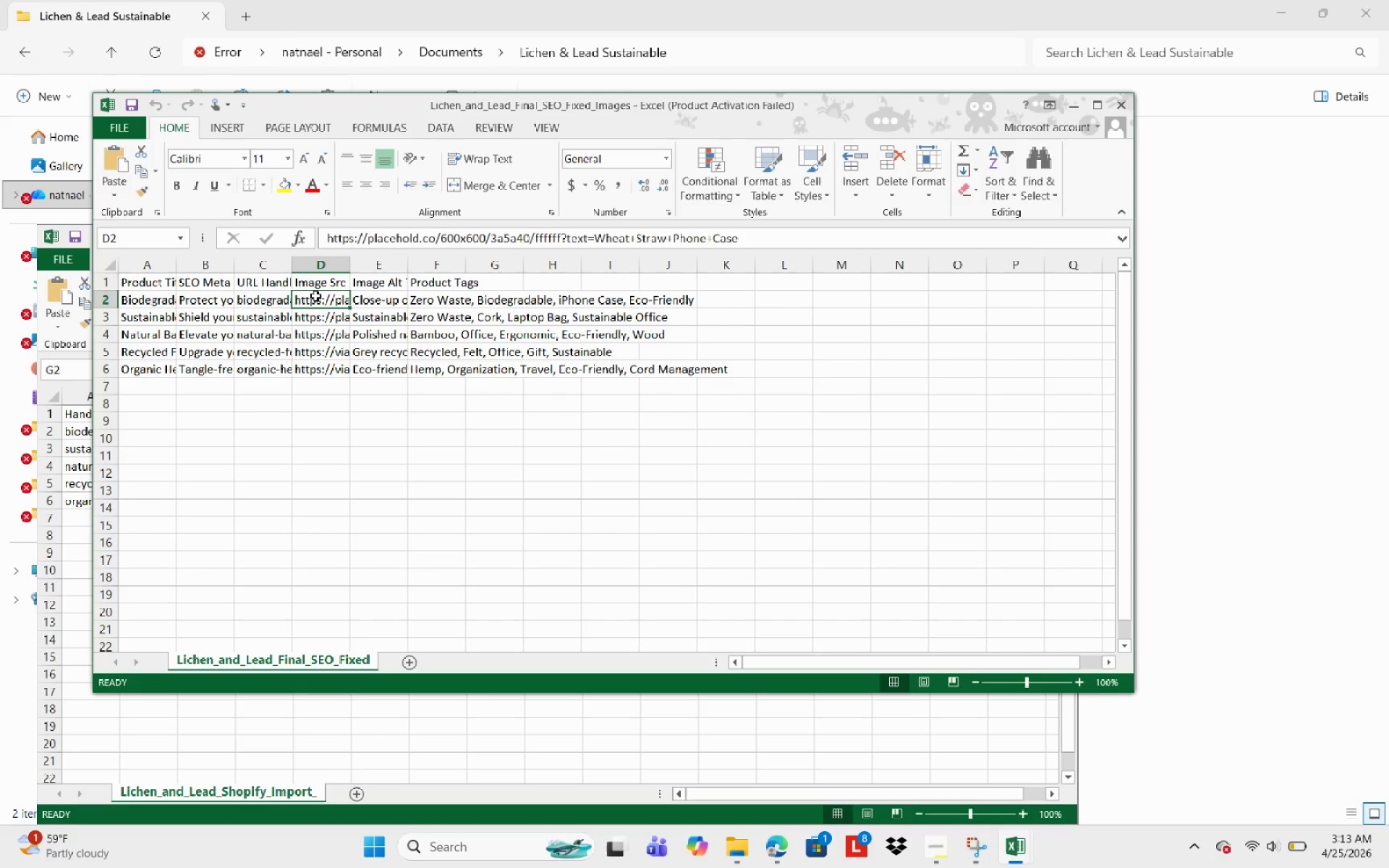 
left_click_drag(start_coordinate=[320, 299], to_coordinate=[320, 370])
 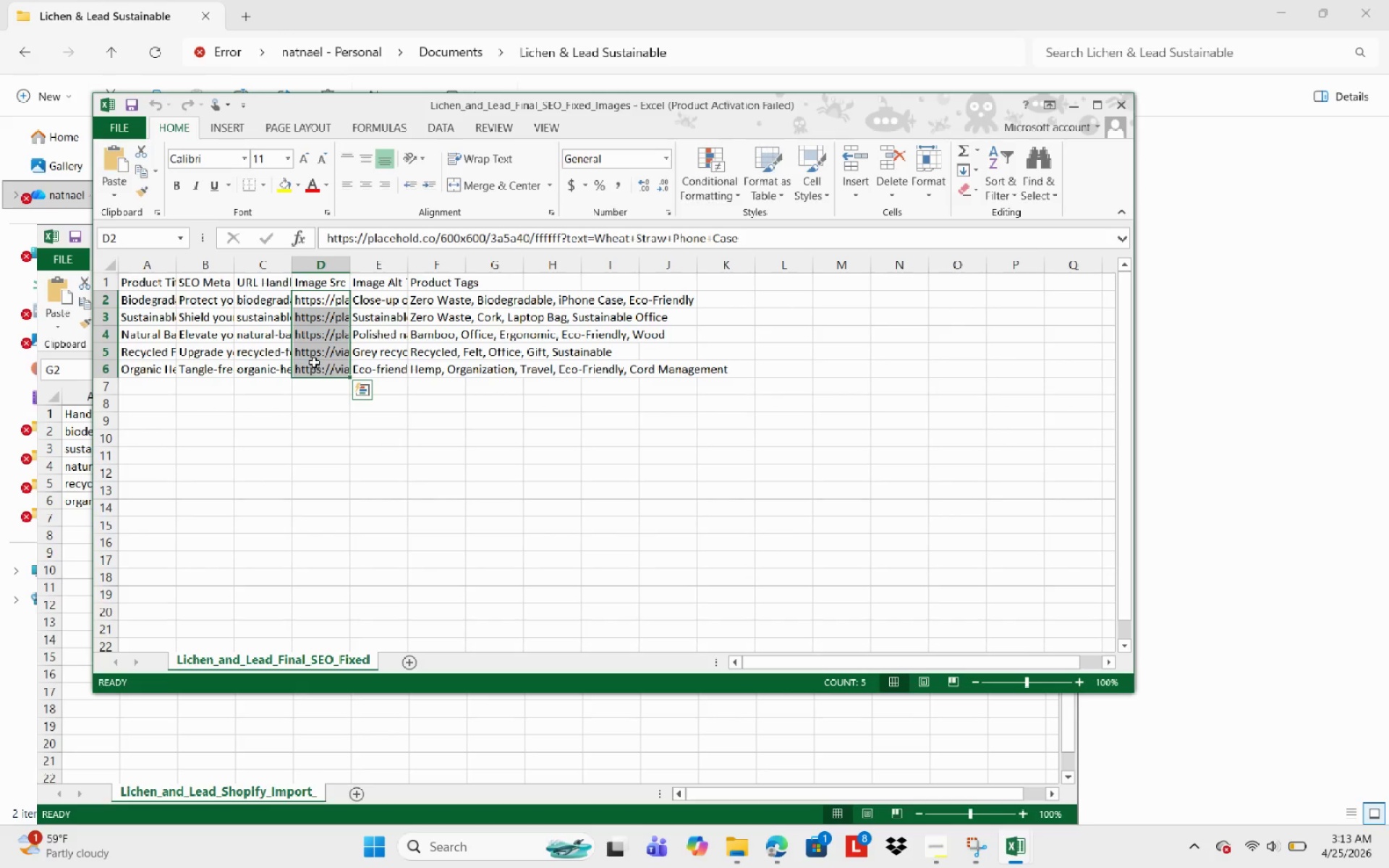 
key(Control+C)
 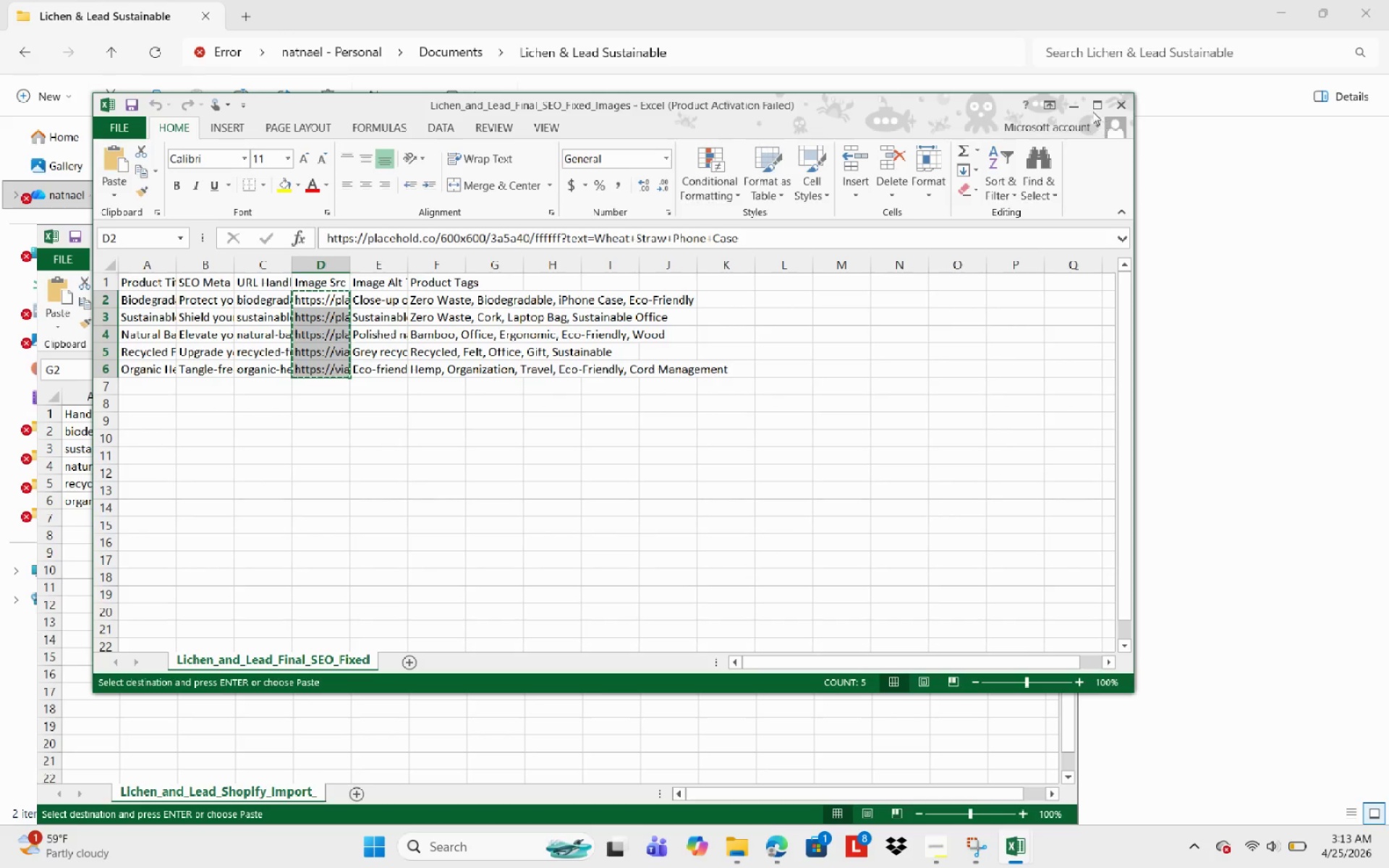 
left_click([1078, 106])
 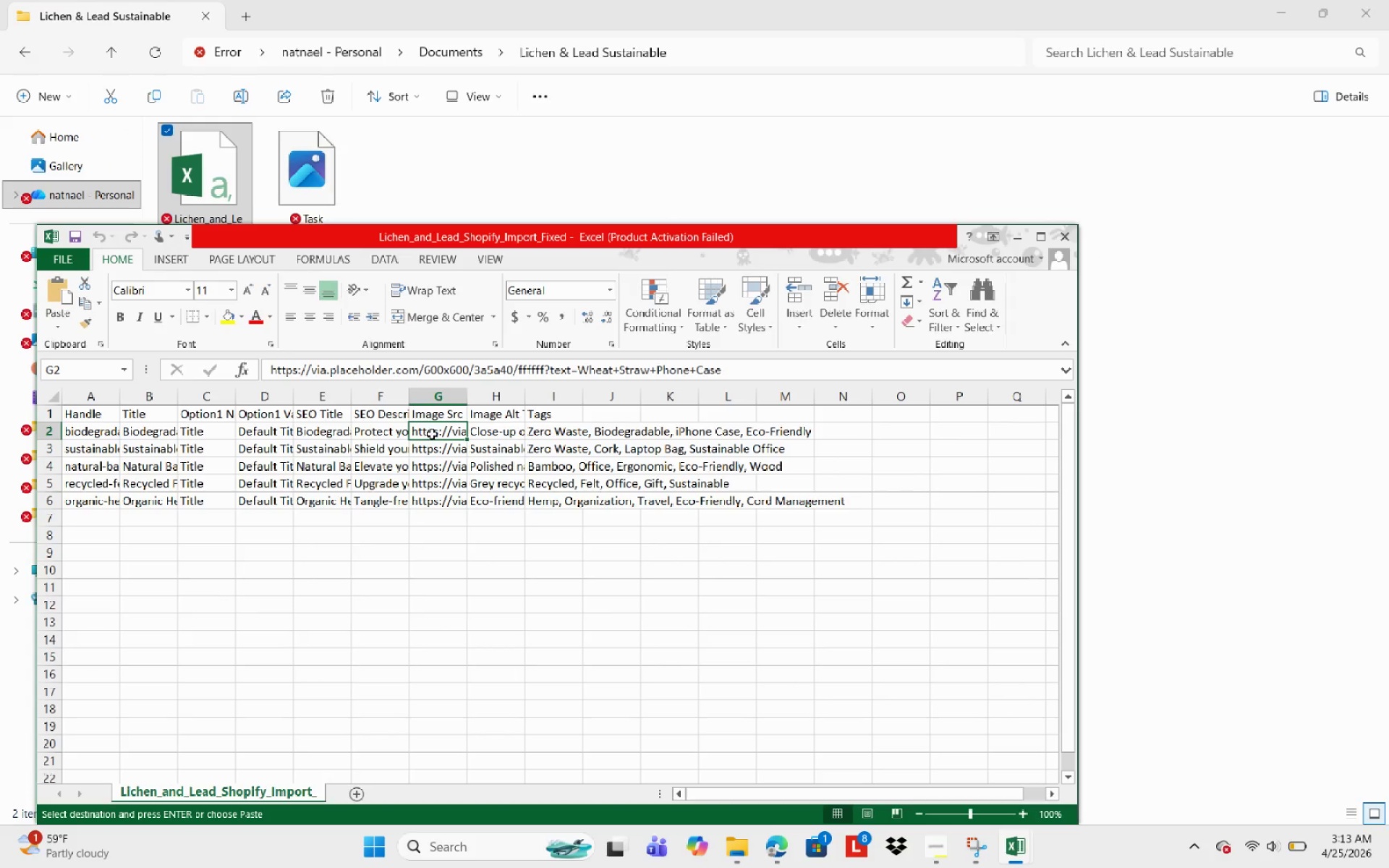 
left_click_drag(start_coordinate=[436, 433], to_coordinate=[444, 495])
 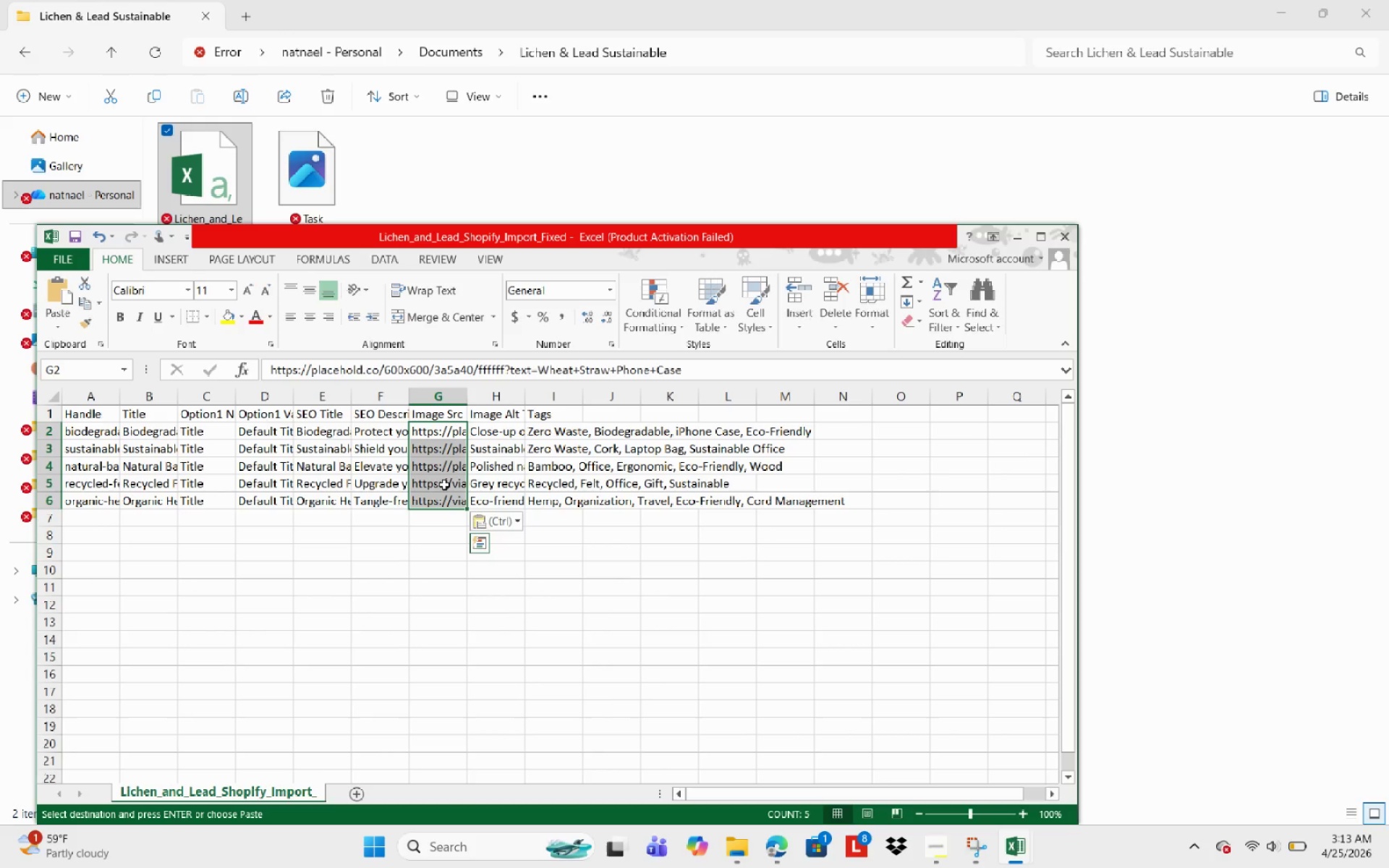 
key(Control+V)
 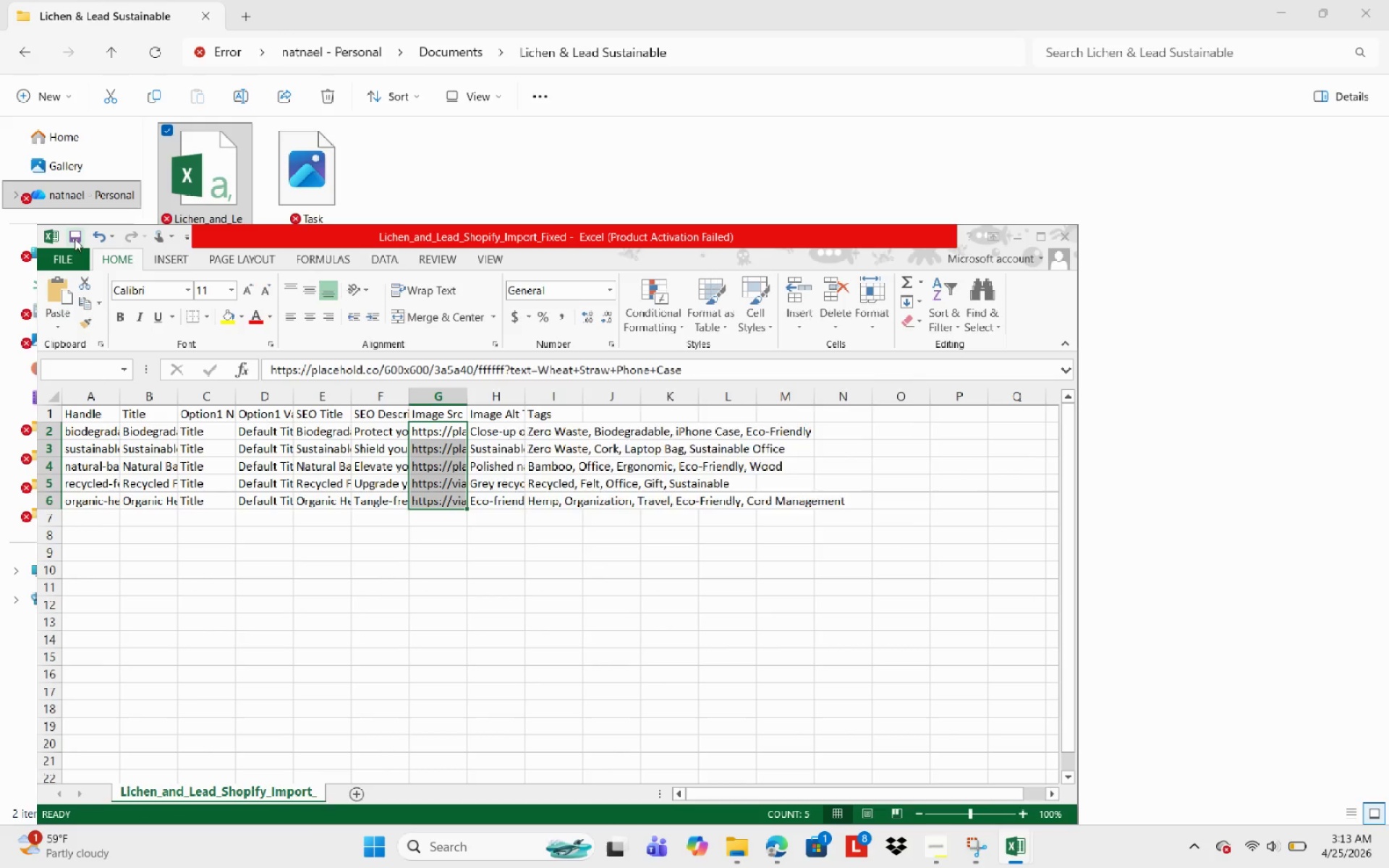 
wait(5.22)
 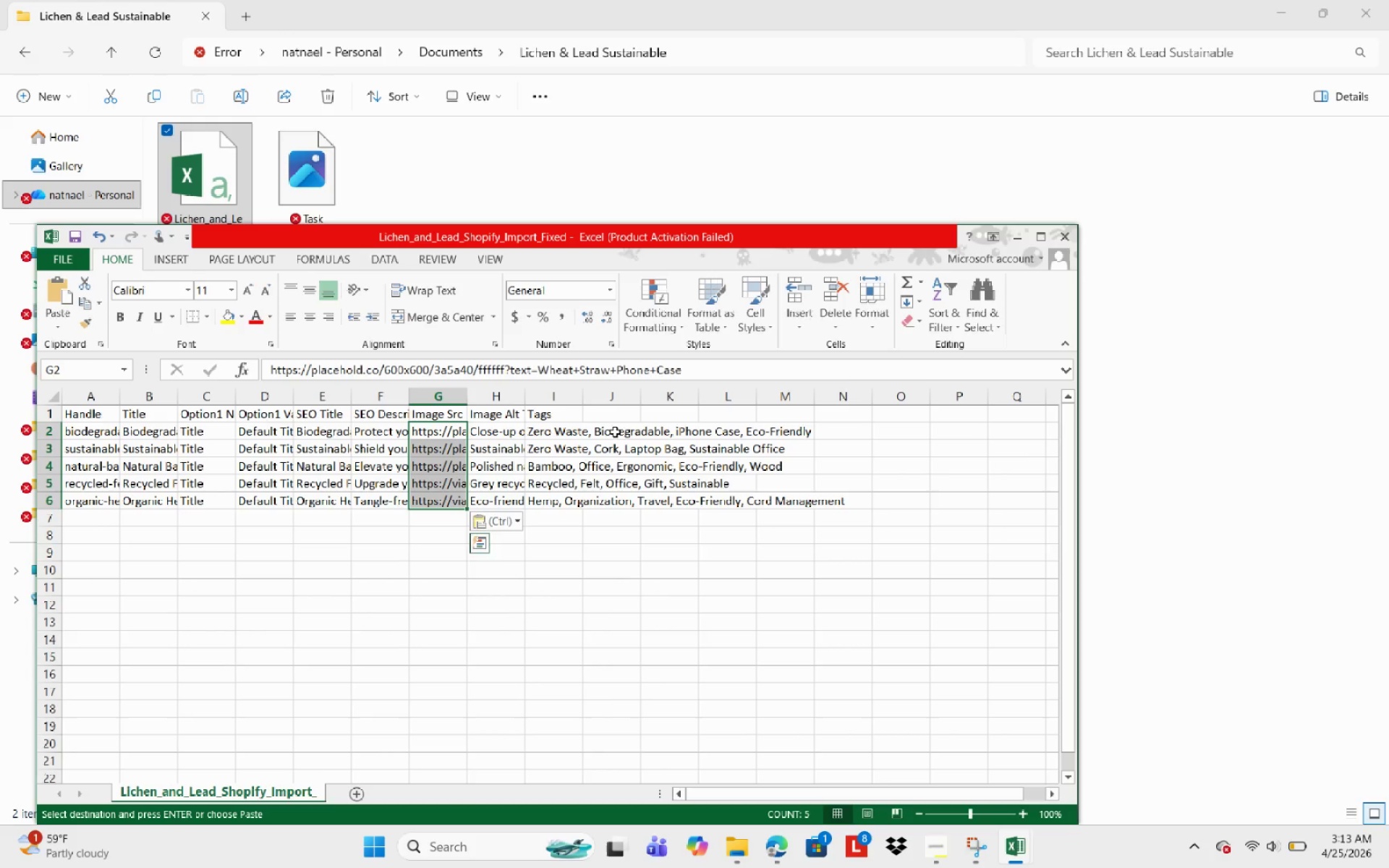 
left_click([647, 475])
 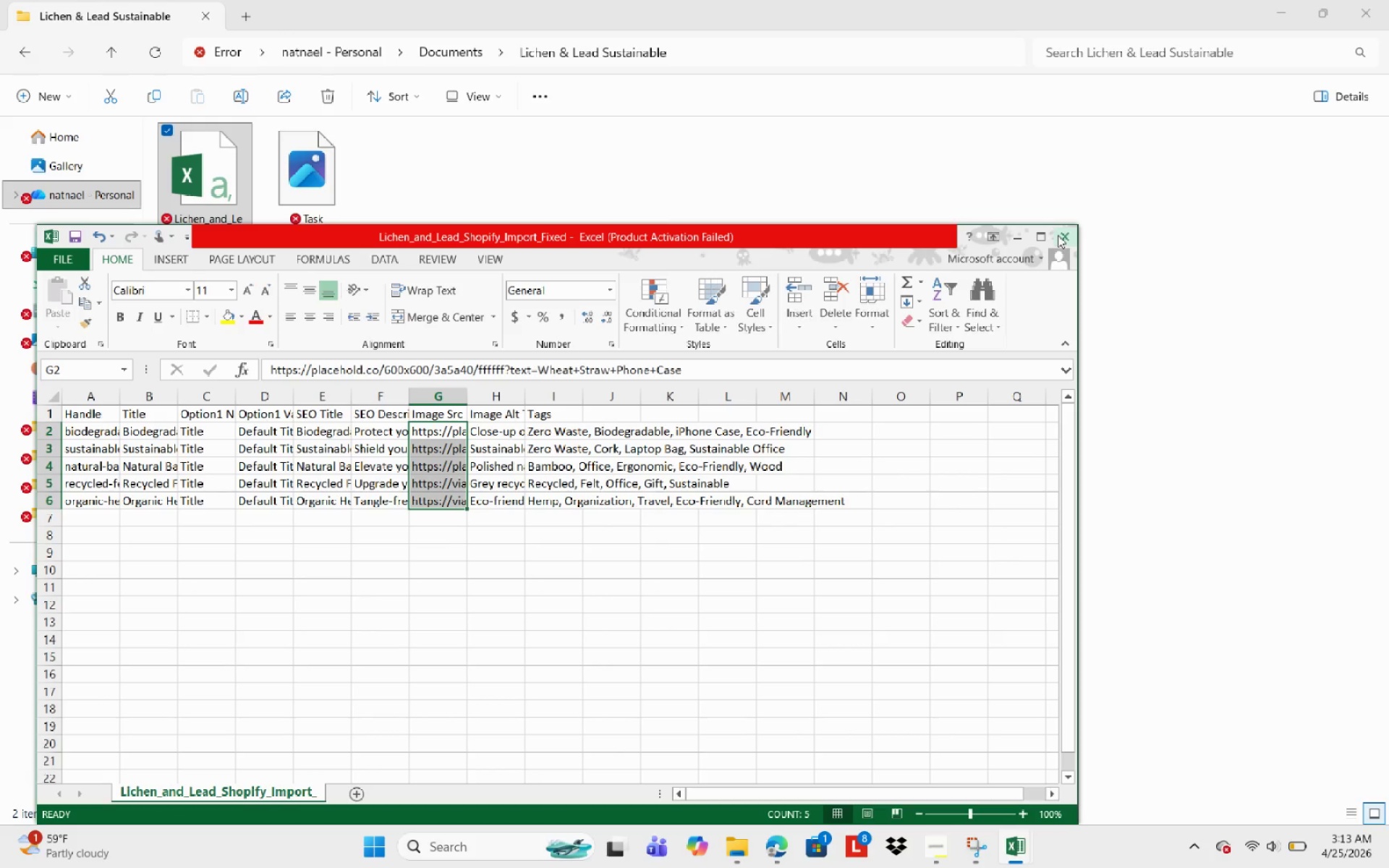 
wait(5.14)
 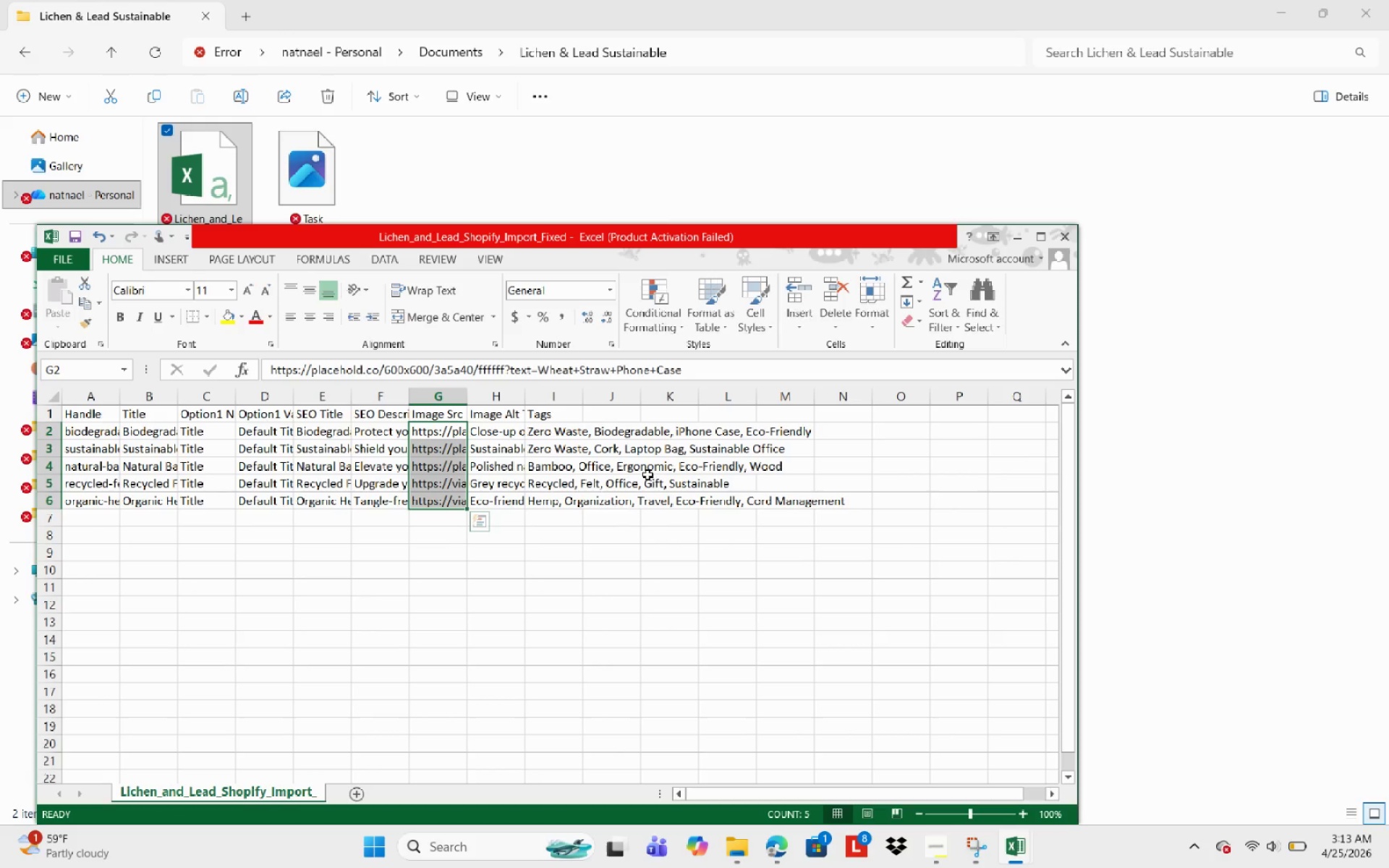 
left_click([626, 451])
 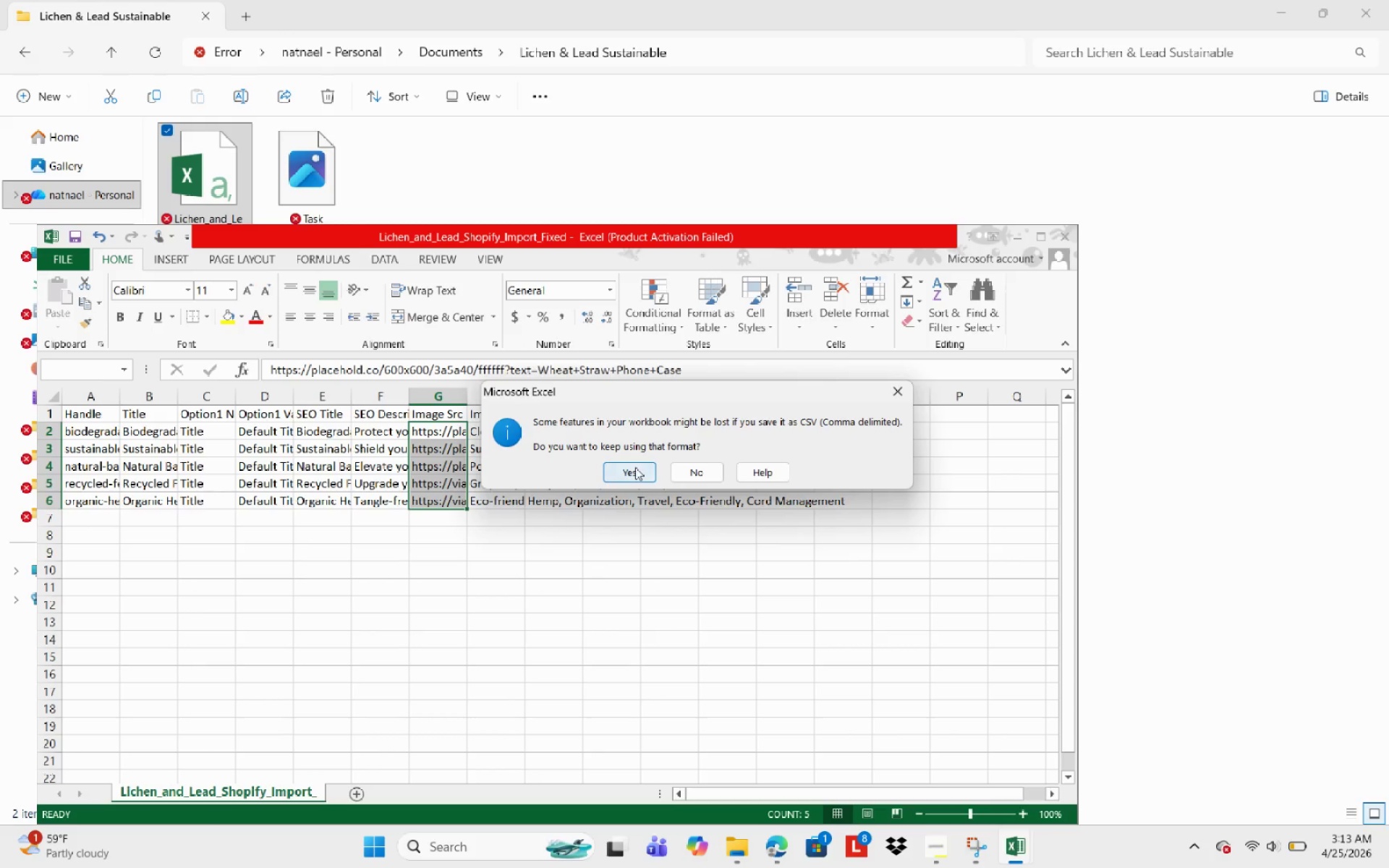 
left_click([636, 469])
 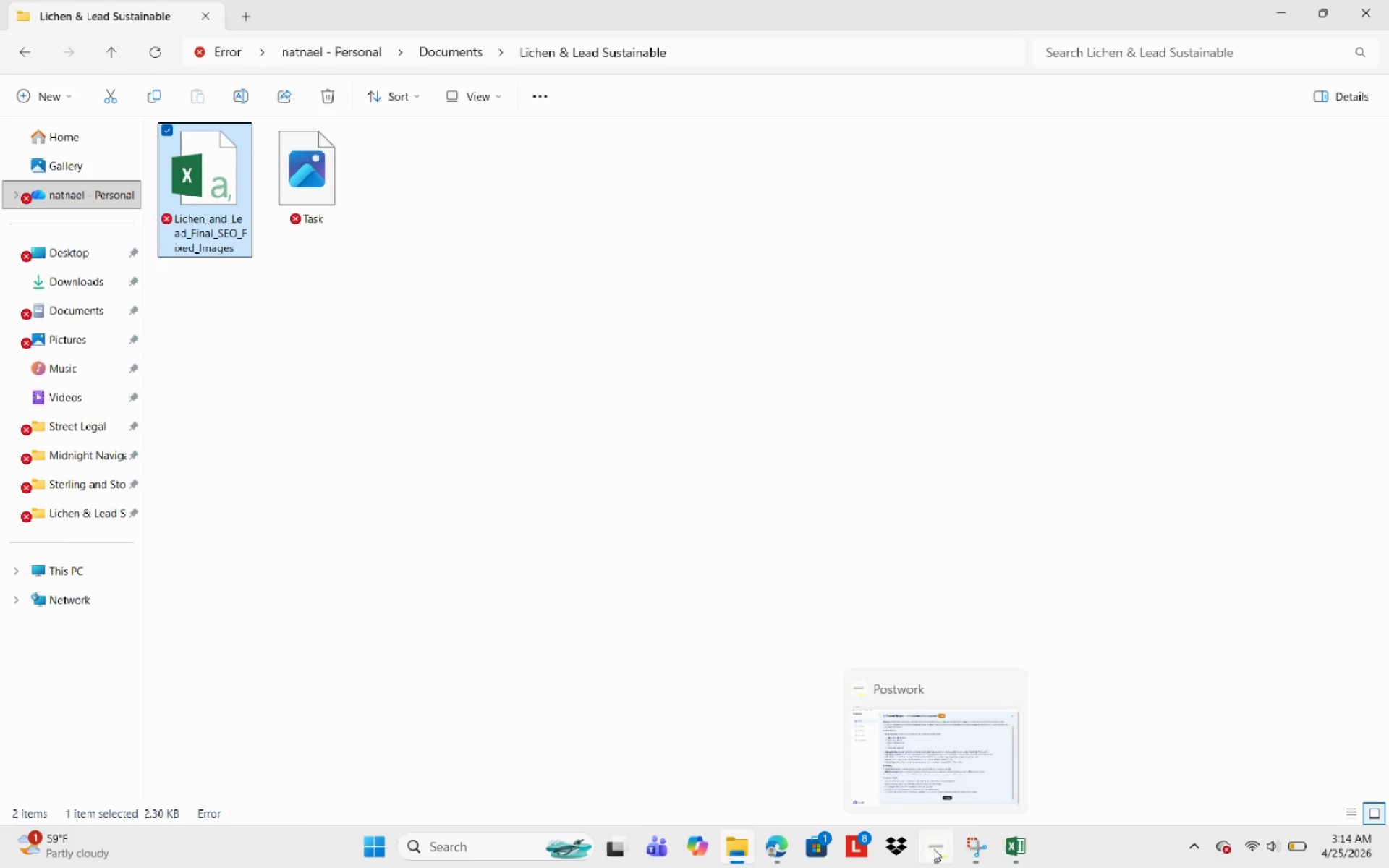 
left_click([730, 854])
 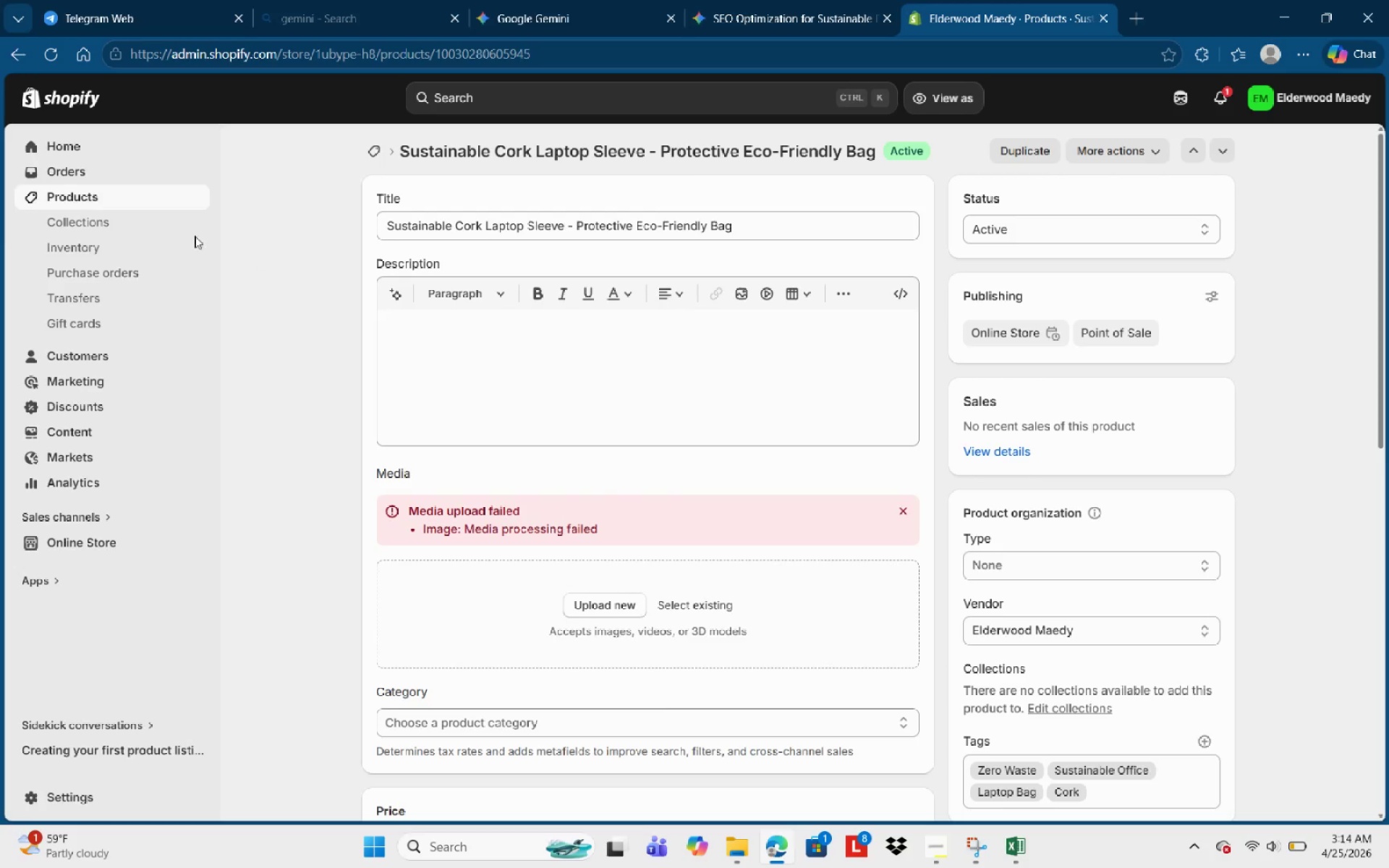 
left_click([63, 191])
 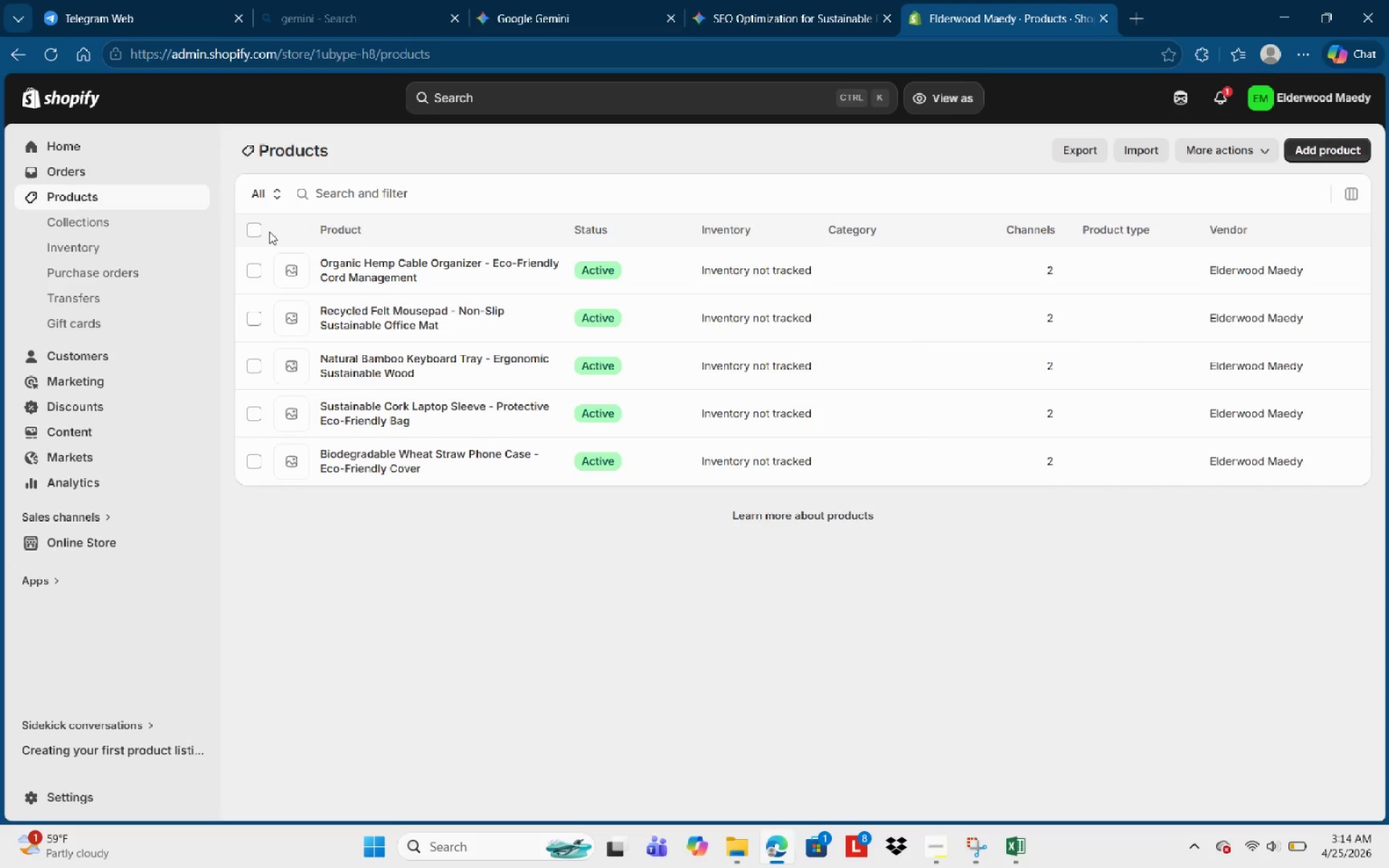 
left_click([265, 234])
 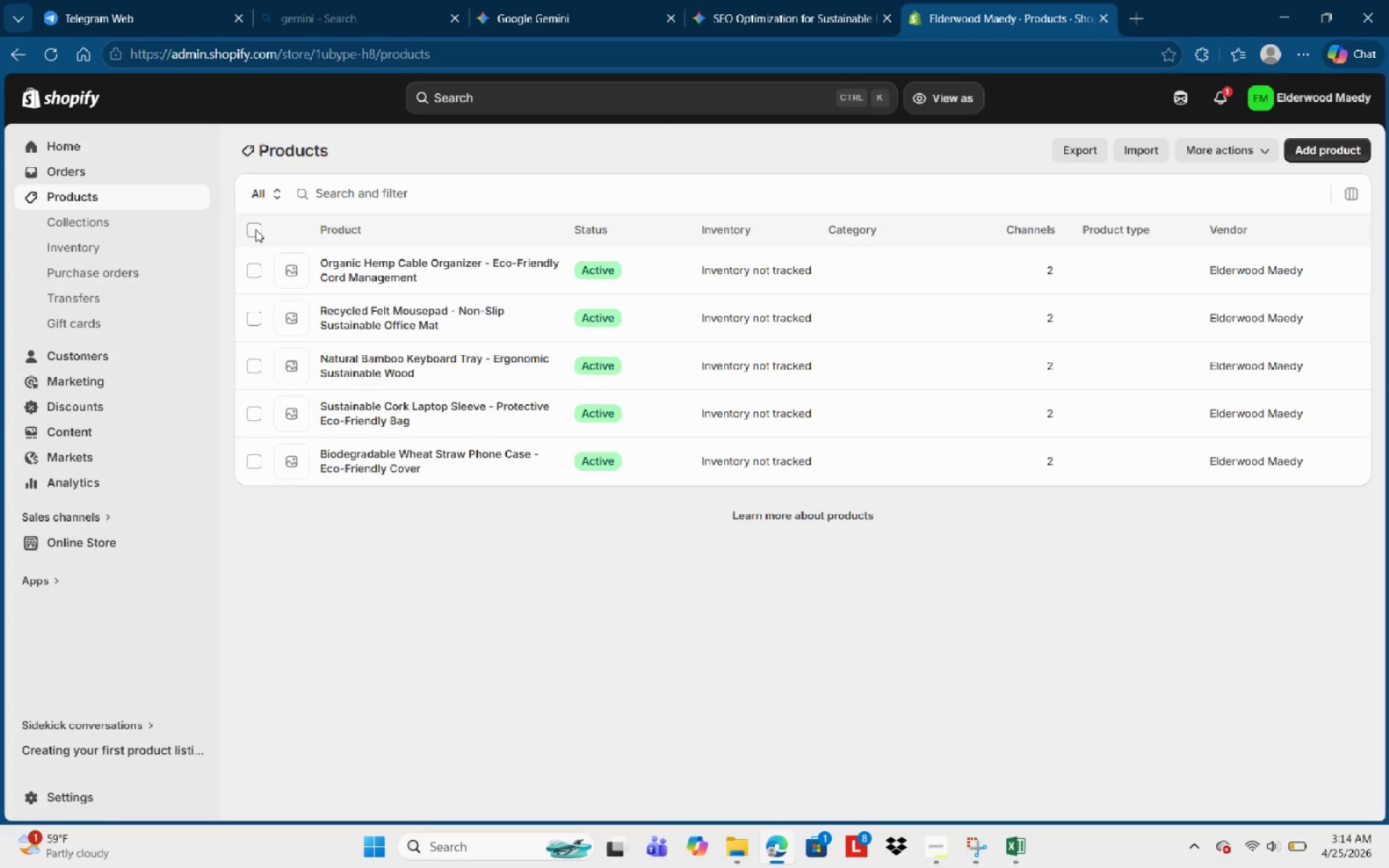 
left_click([255, 229])
 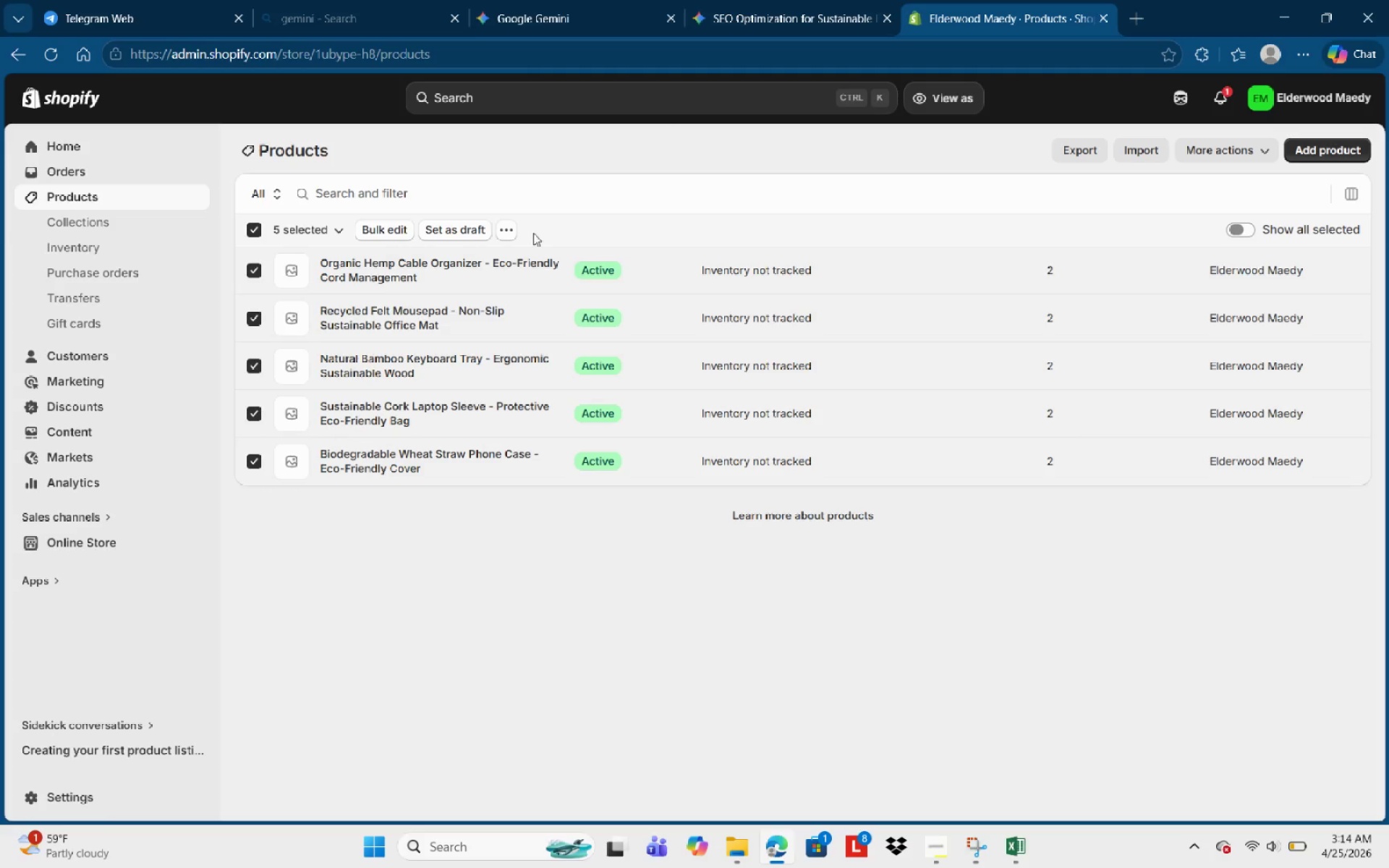 
left_click([500, 229])
 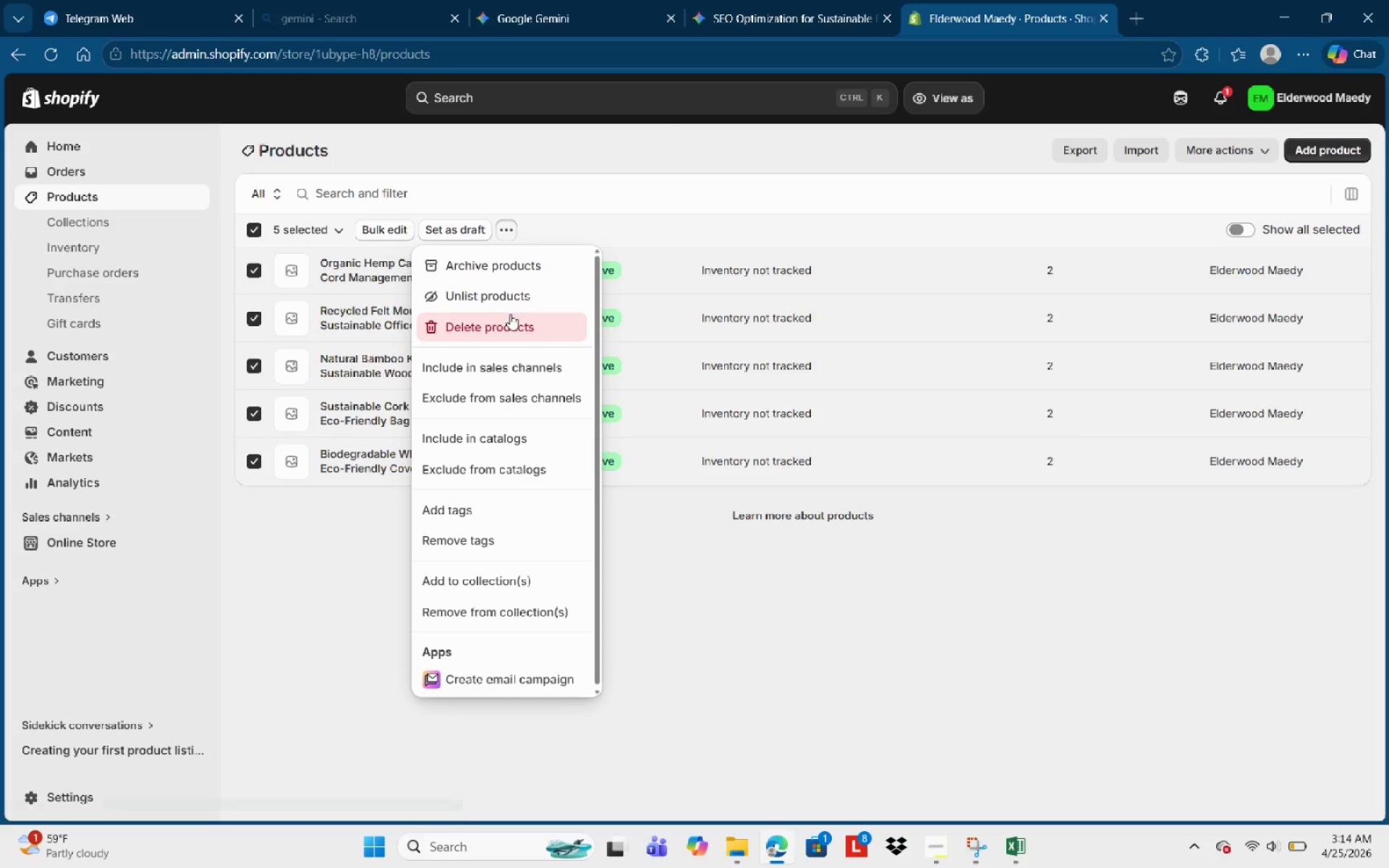 
left_click([512, 316])
 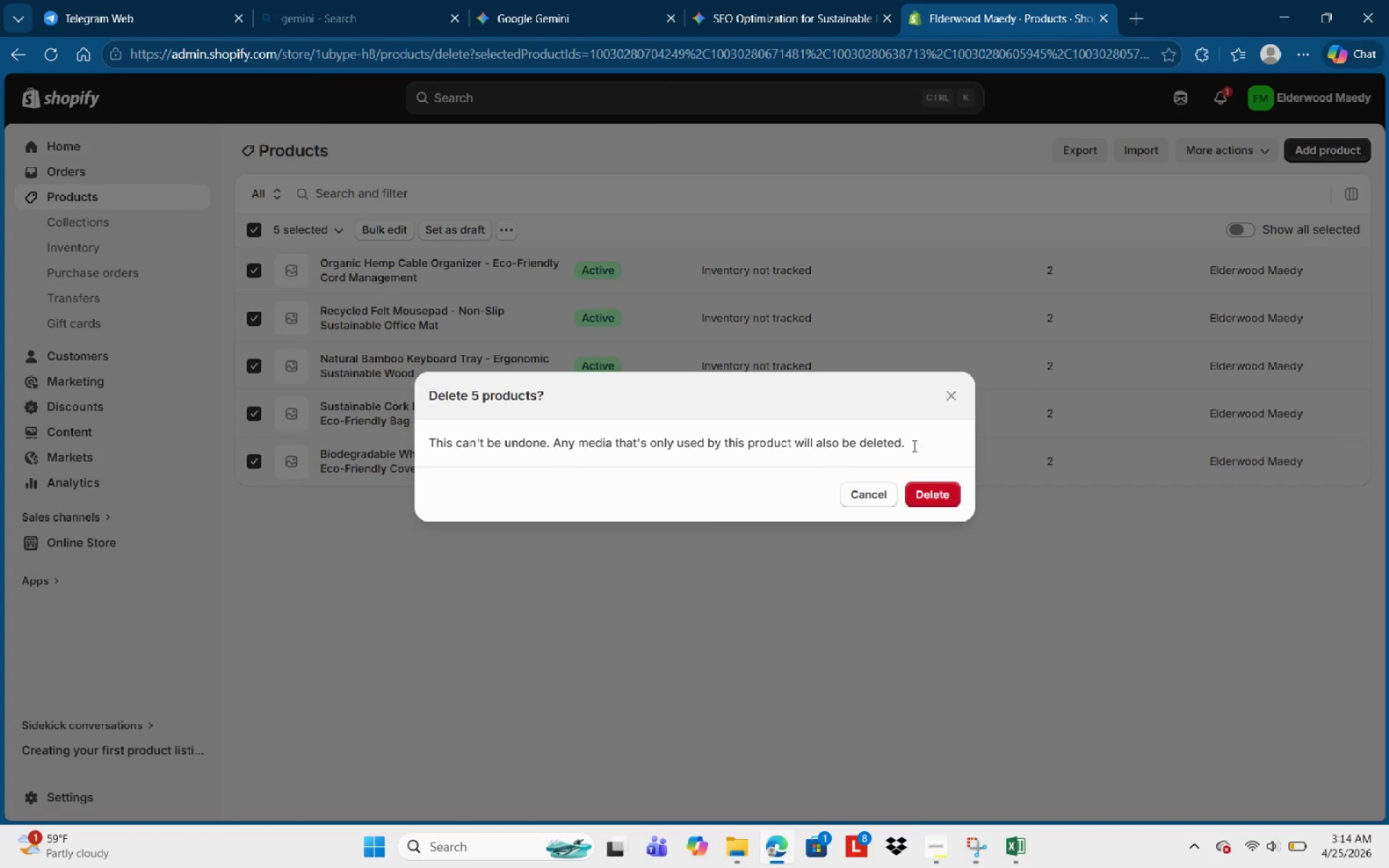 
left_click([949, 490])
 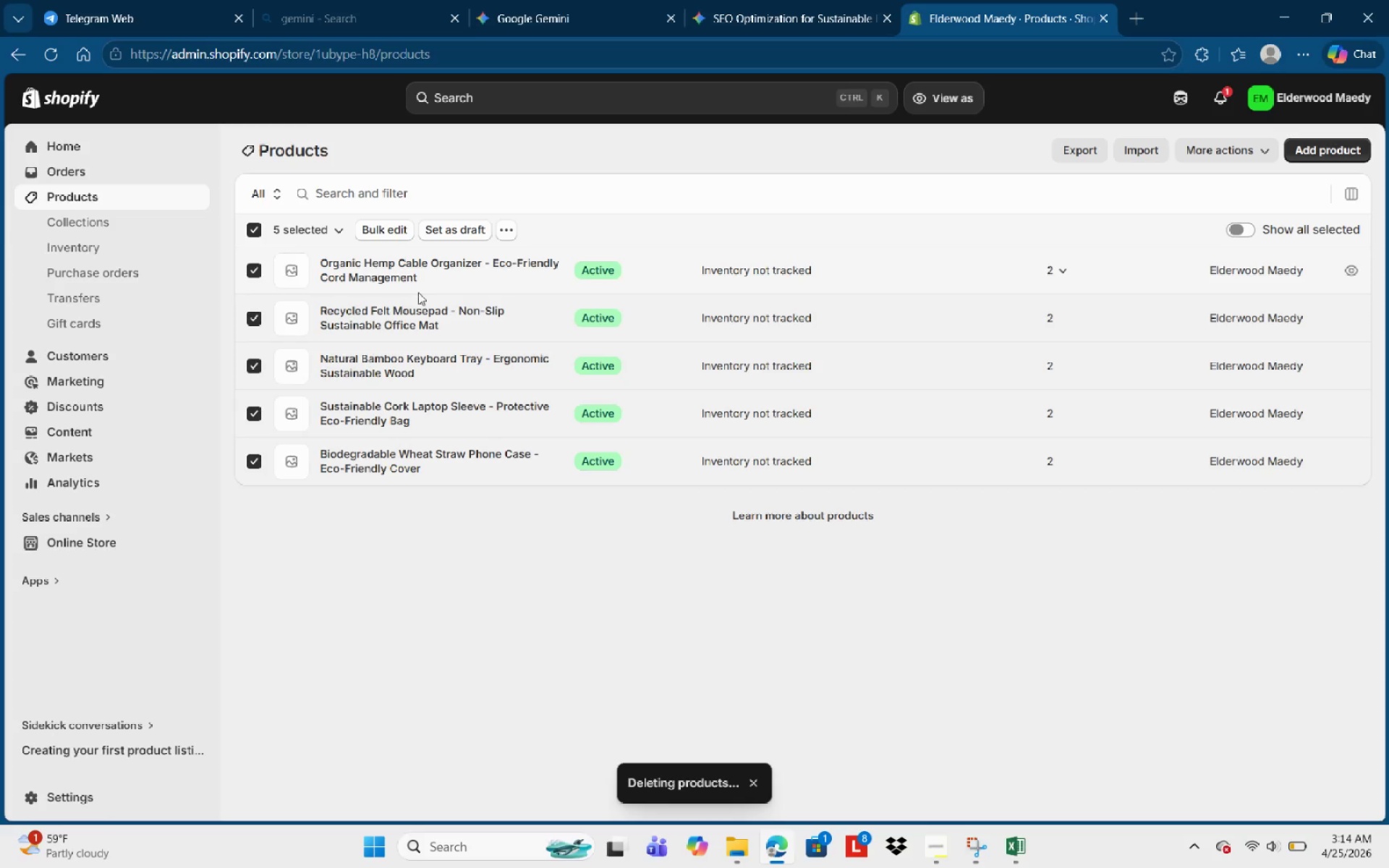 
wait(7.3)
 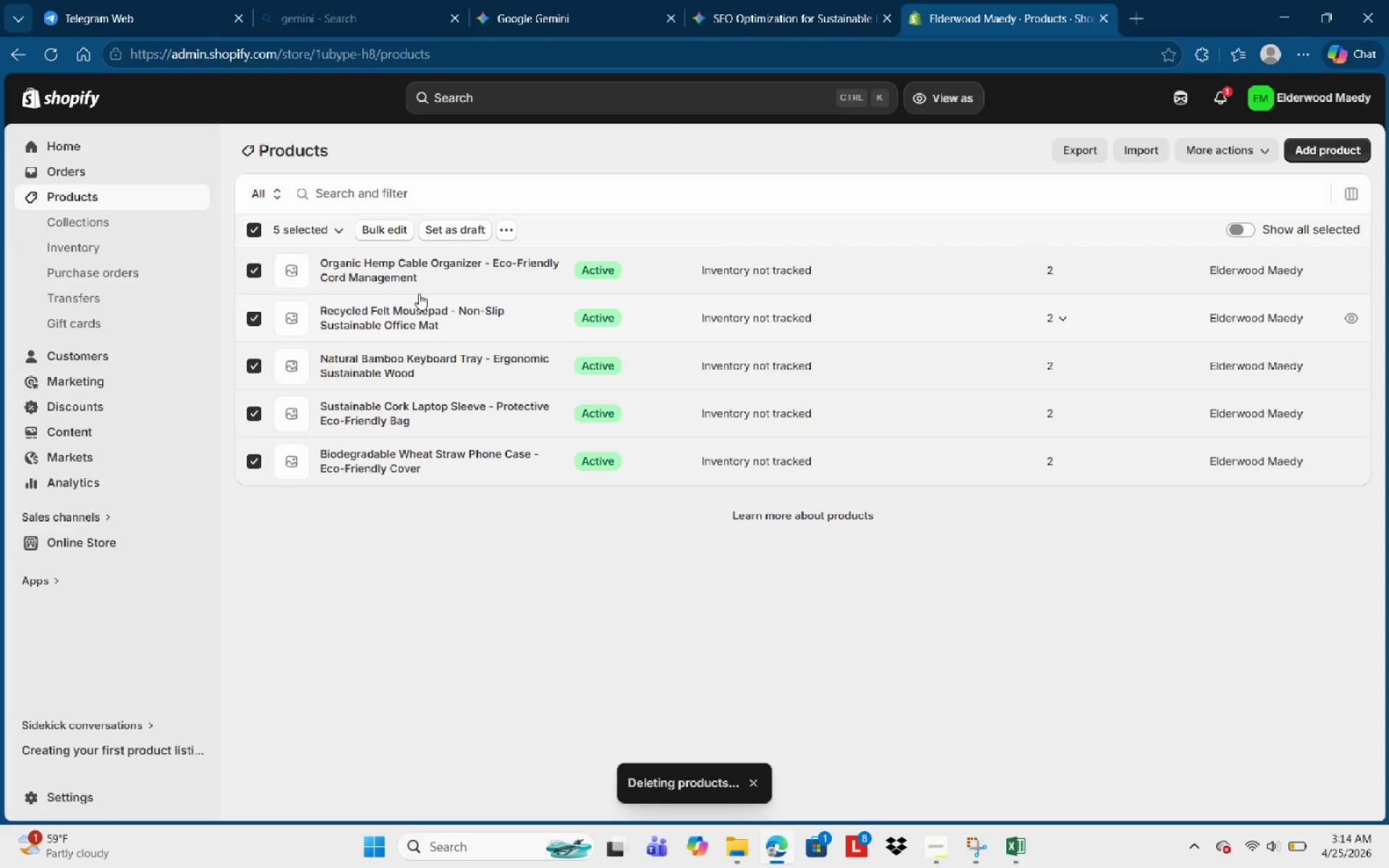 
left_click([496, 323])
 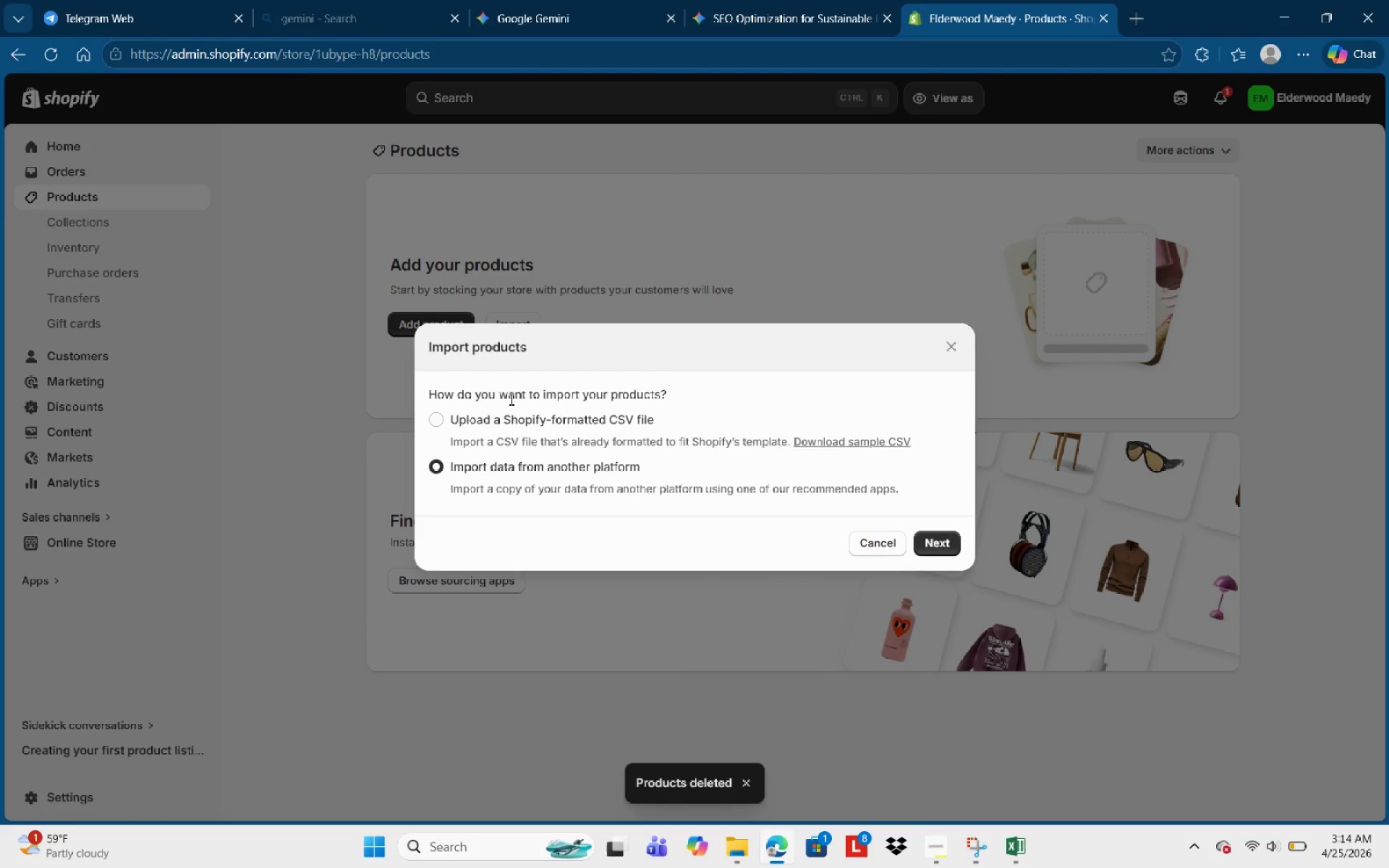 
left_click([482, 420])
 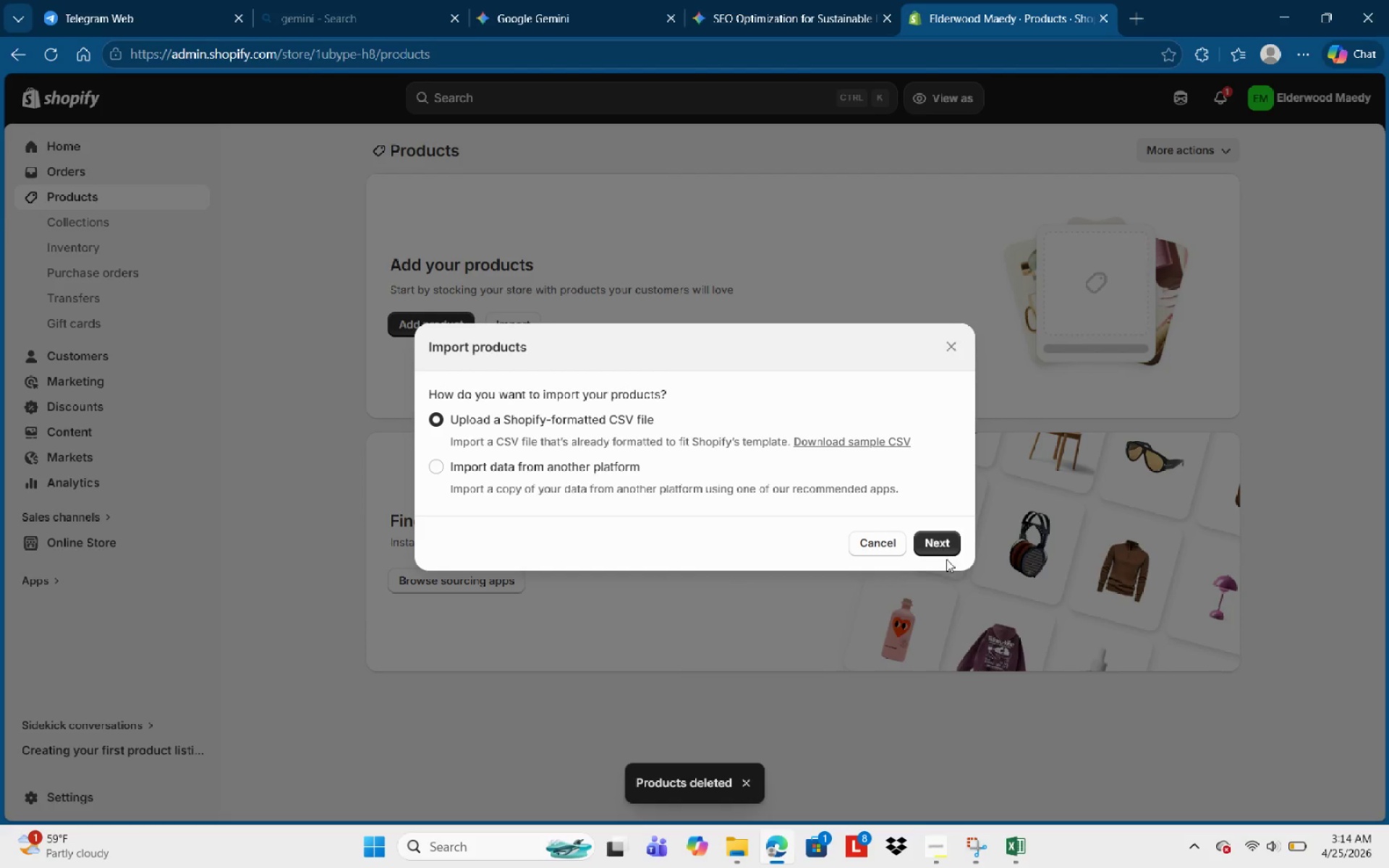 
double_click([939, 544])
 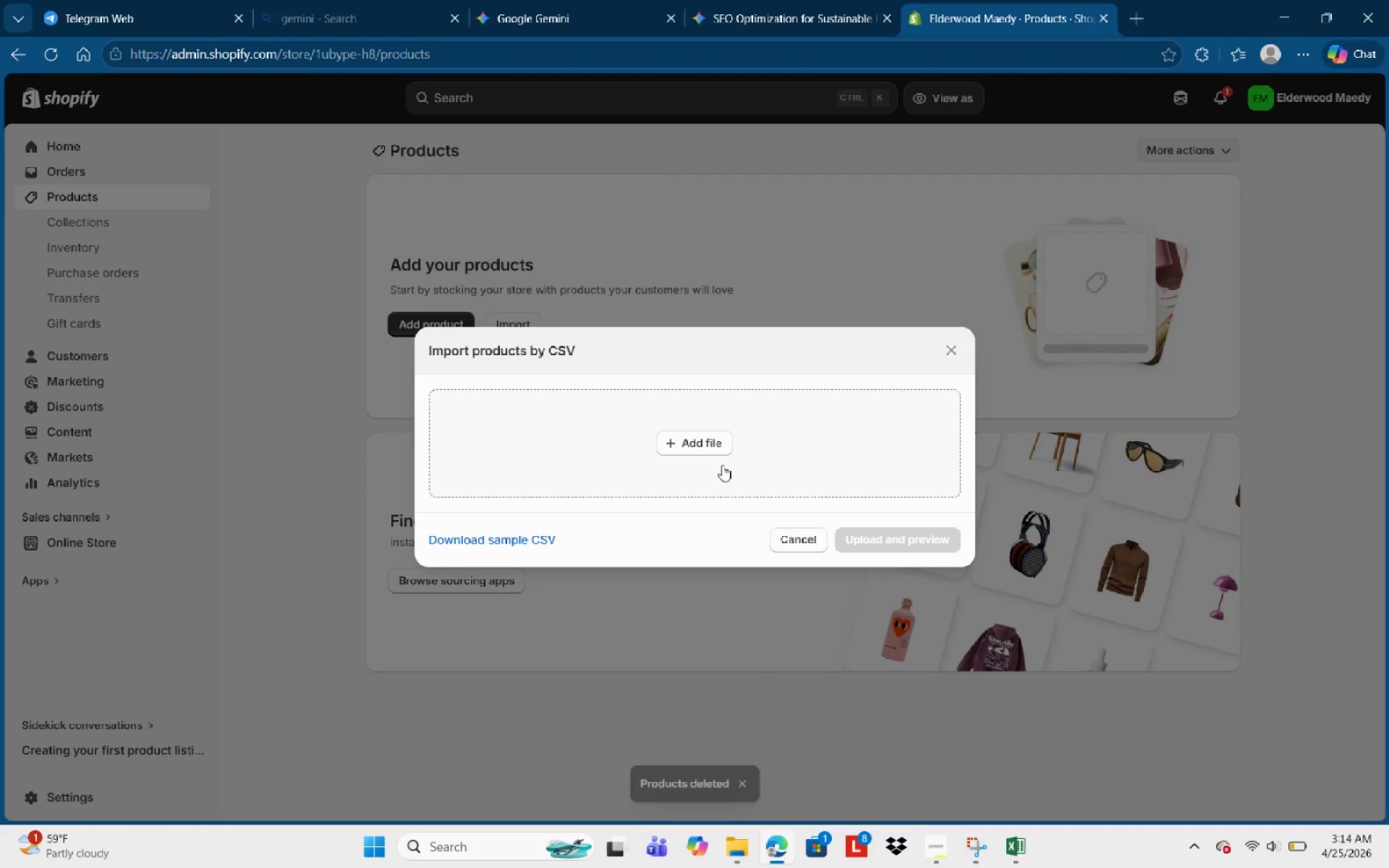 
double_click([712, 455])
 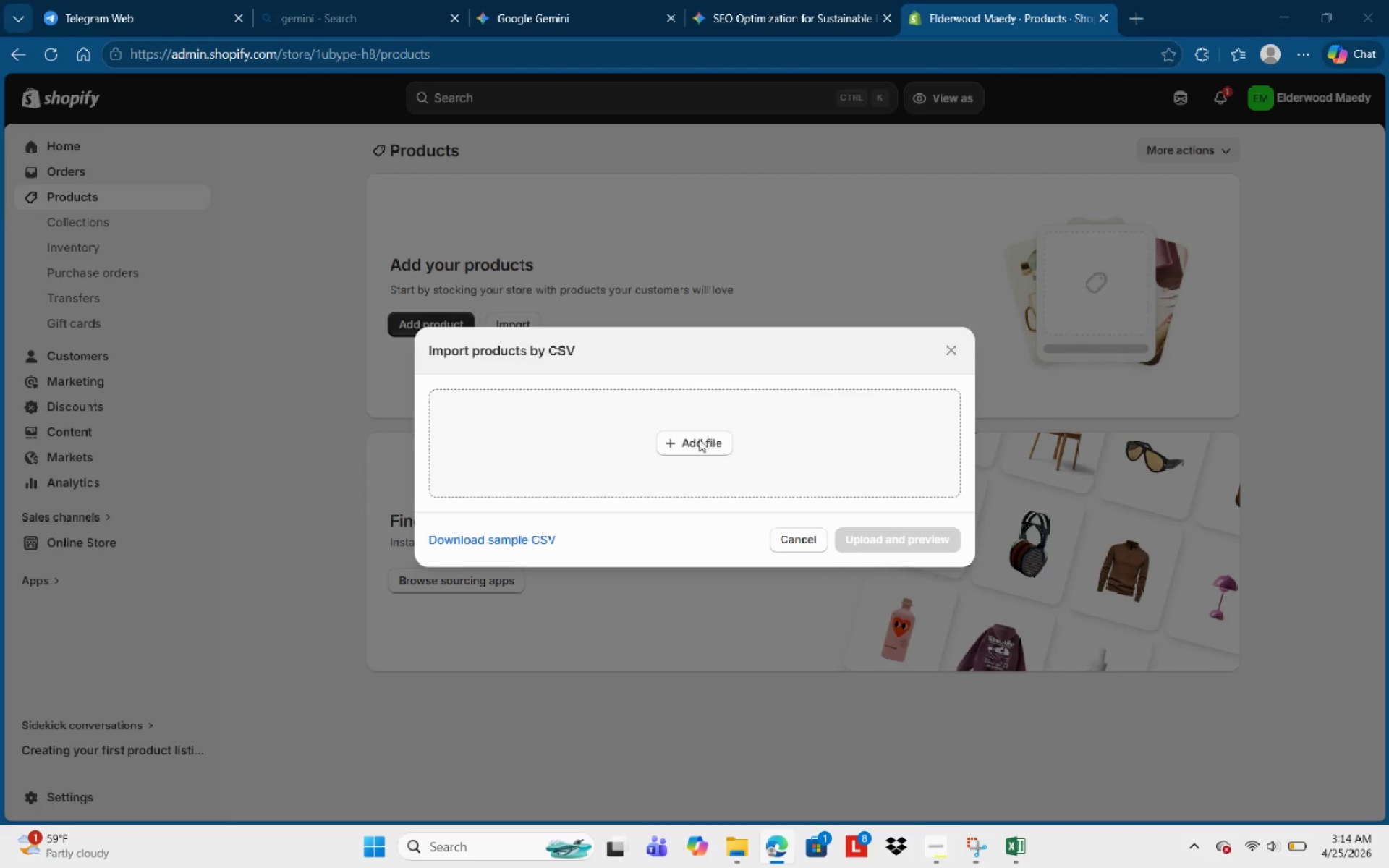 
triple_click([699, 439])
 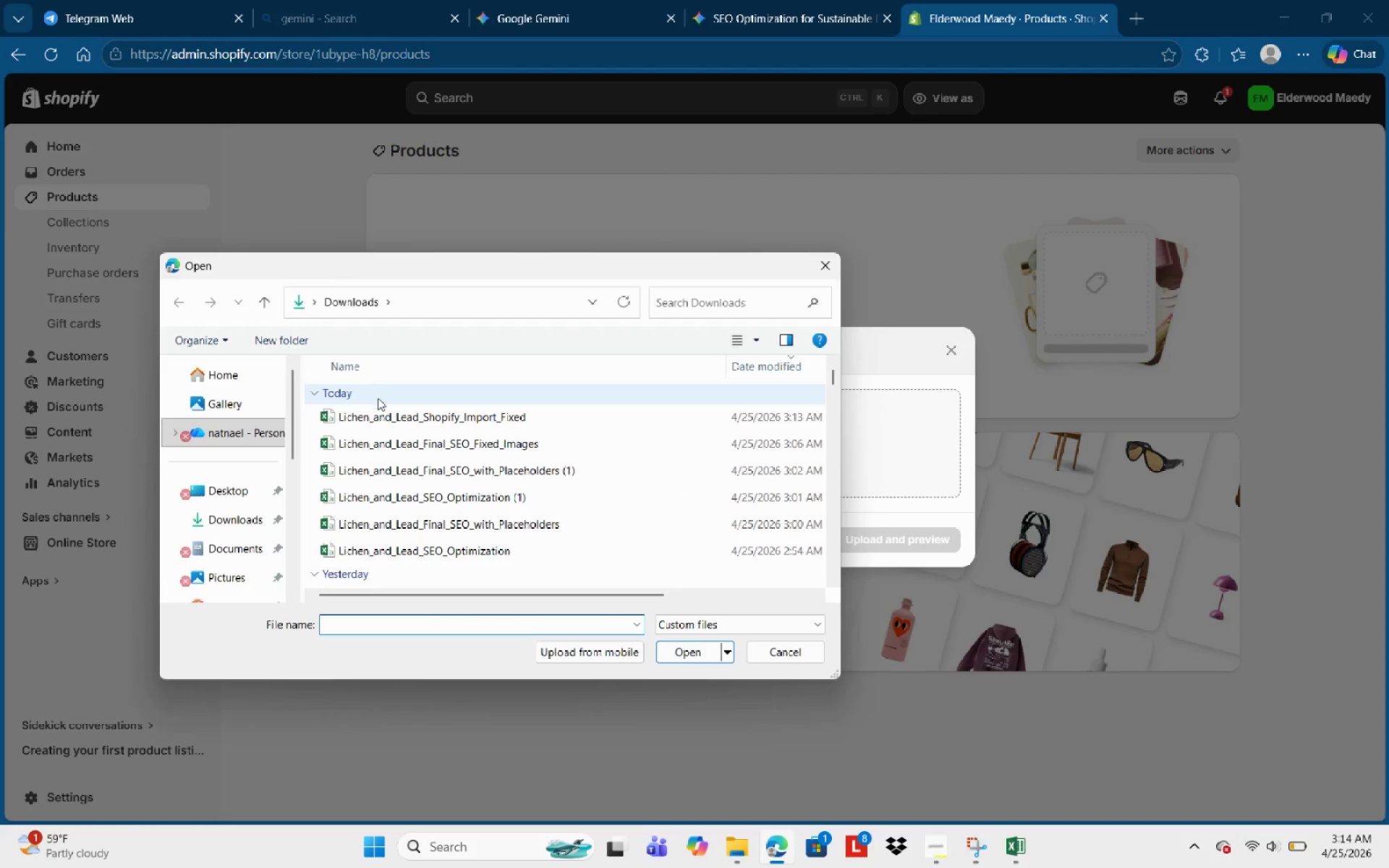 
left_click([378, 412])
 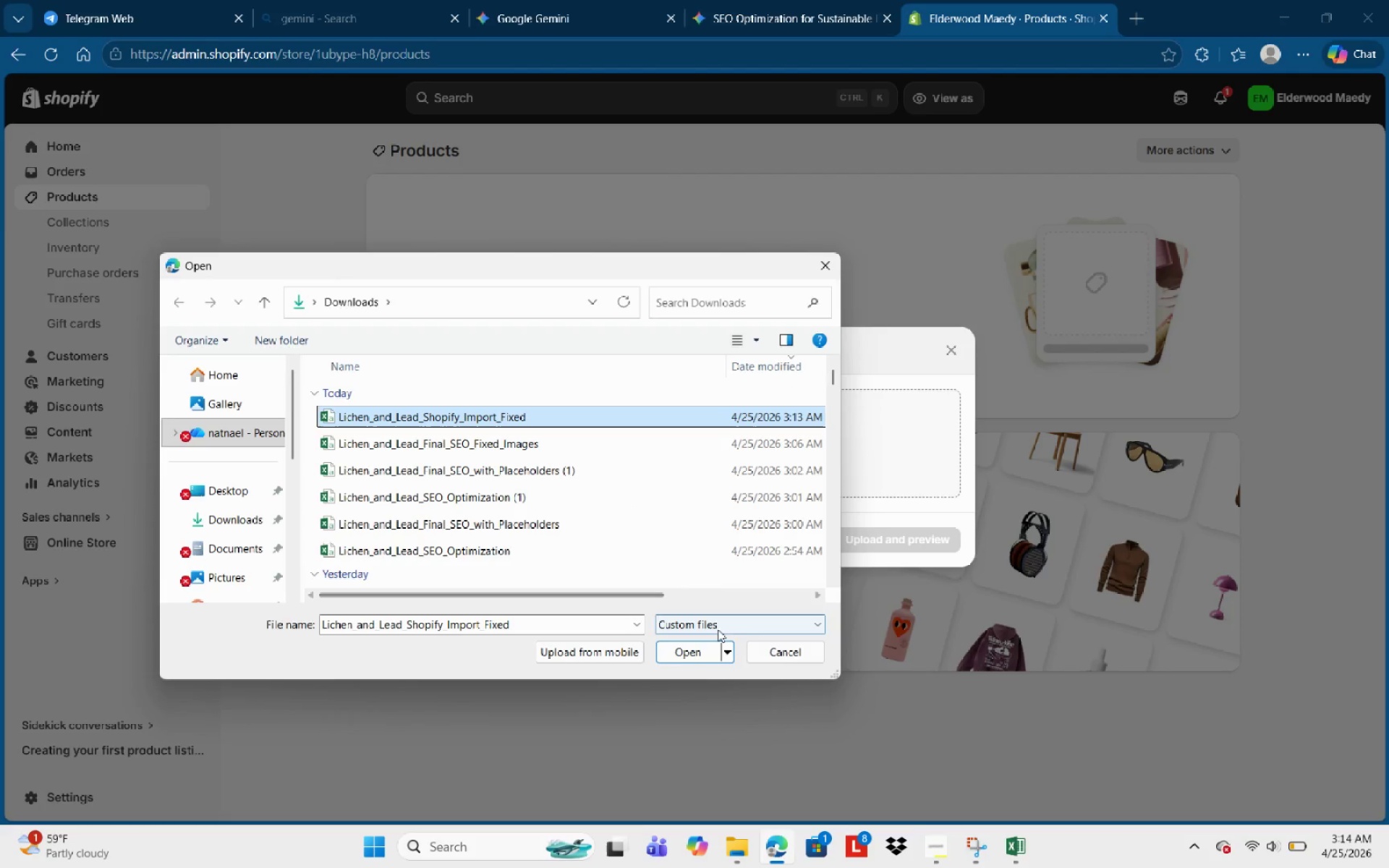 
left_click([689, 653])
 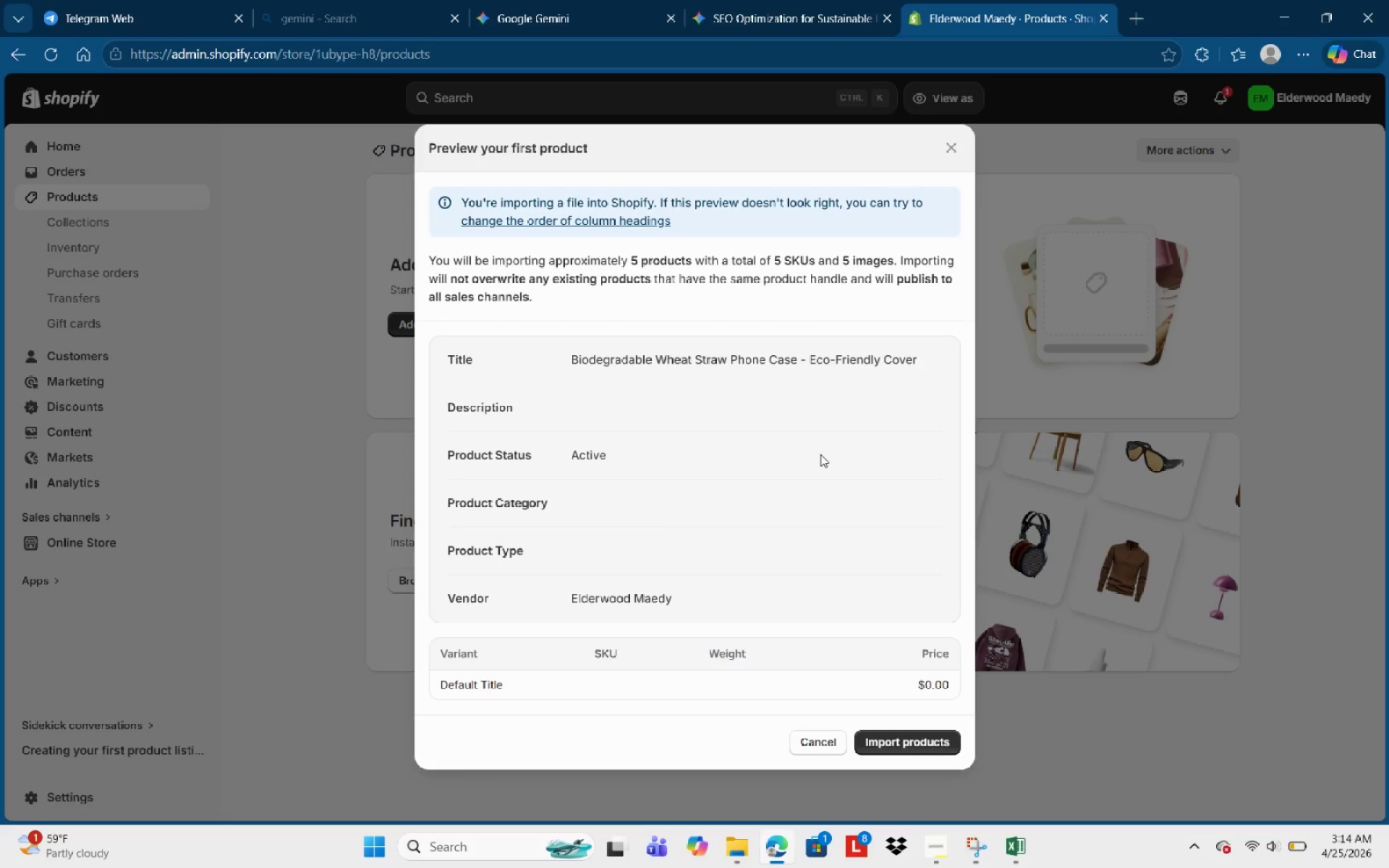 
wait(11.16)
 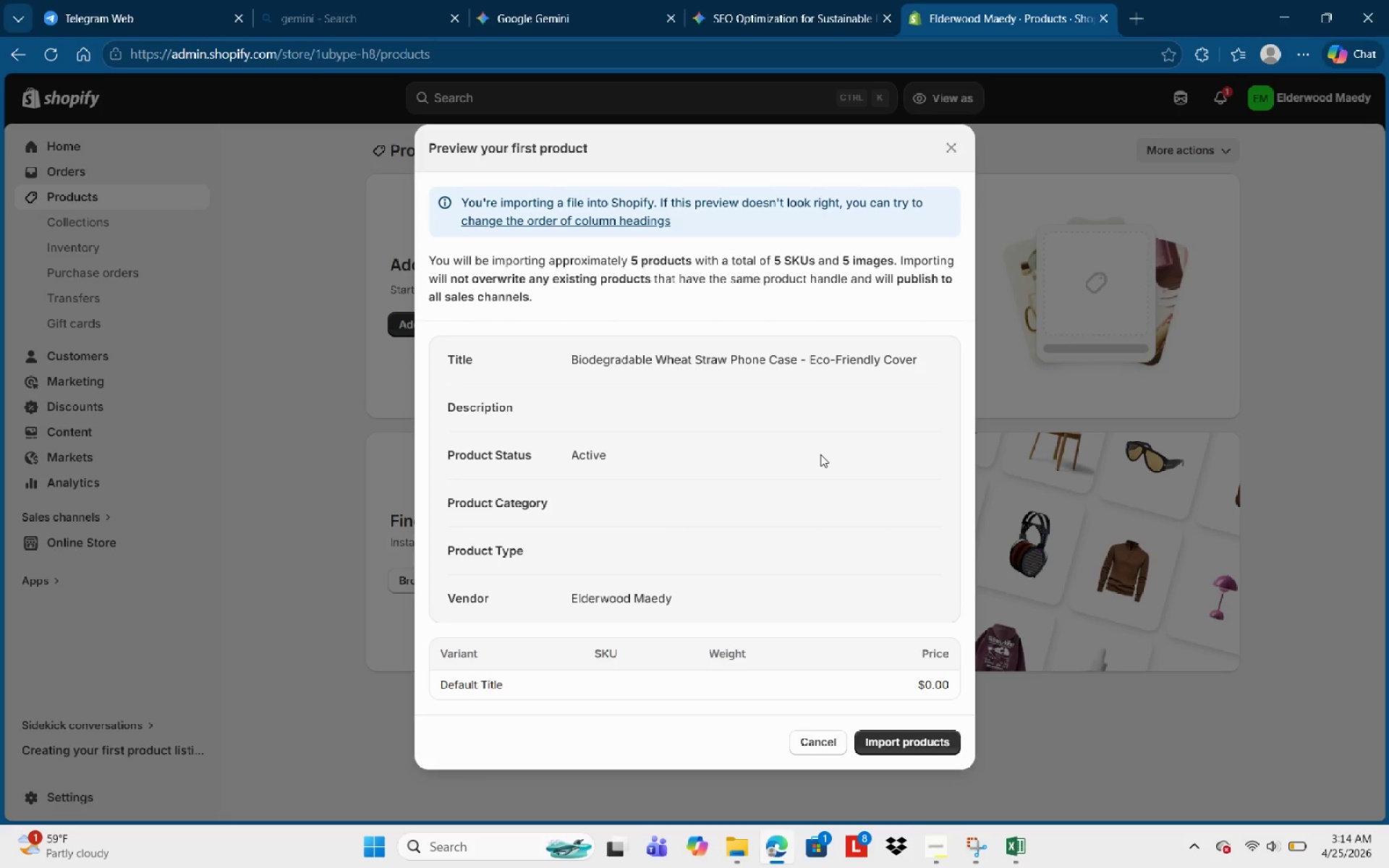 
scroll: coordinate [694, 458], scroll_direction: down, amount: 4.0
 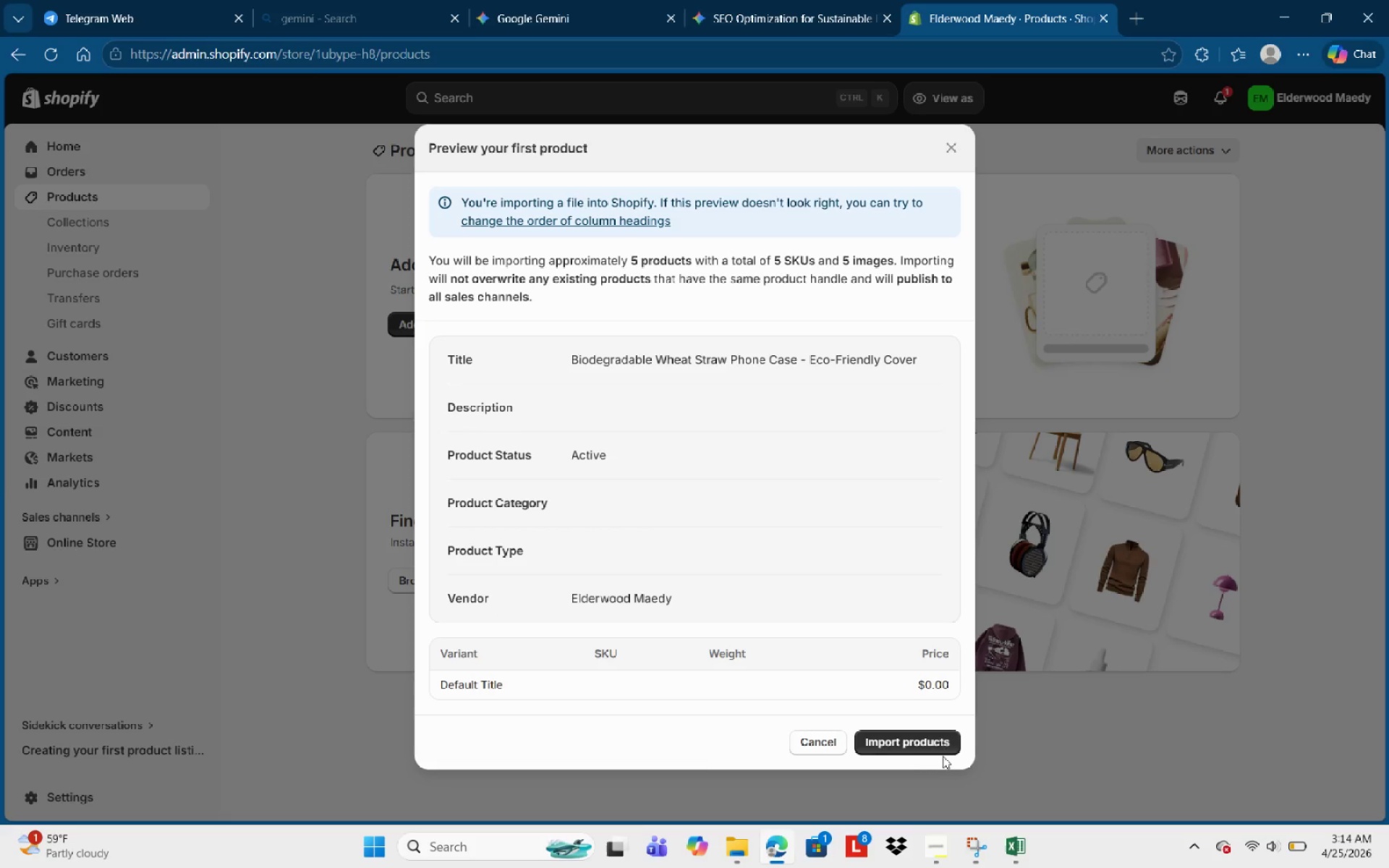 
left_click([917, 736])